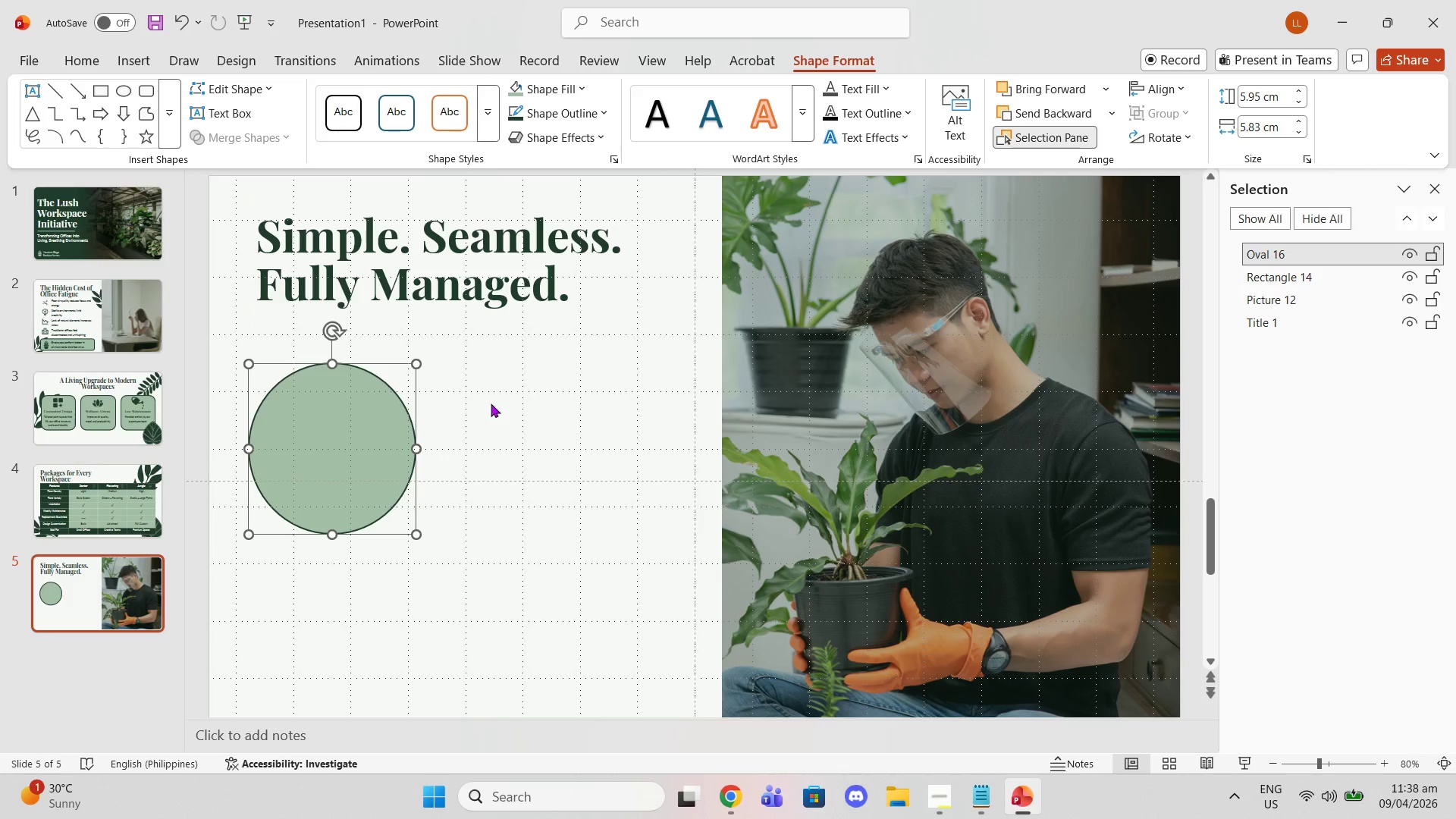 
left_click([491, 403])
 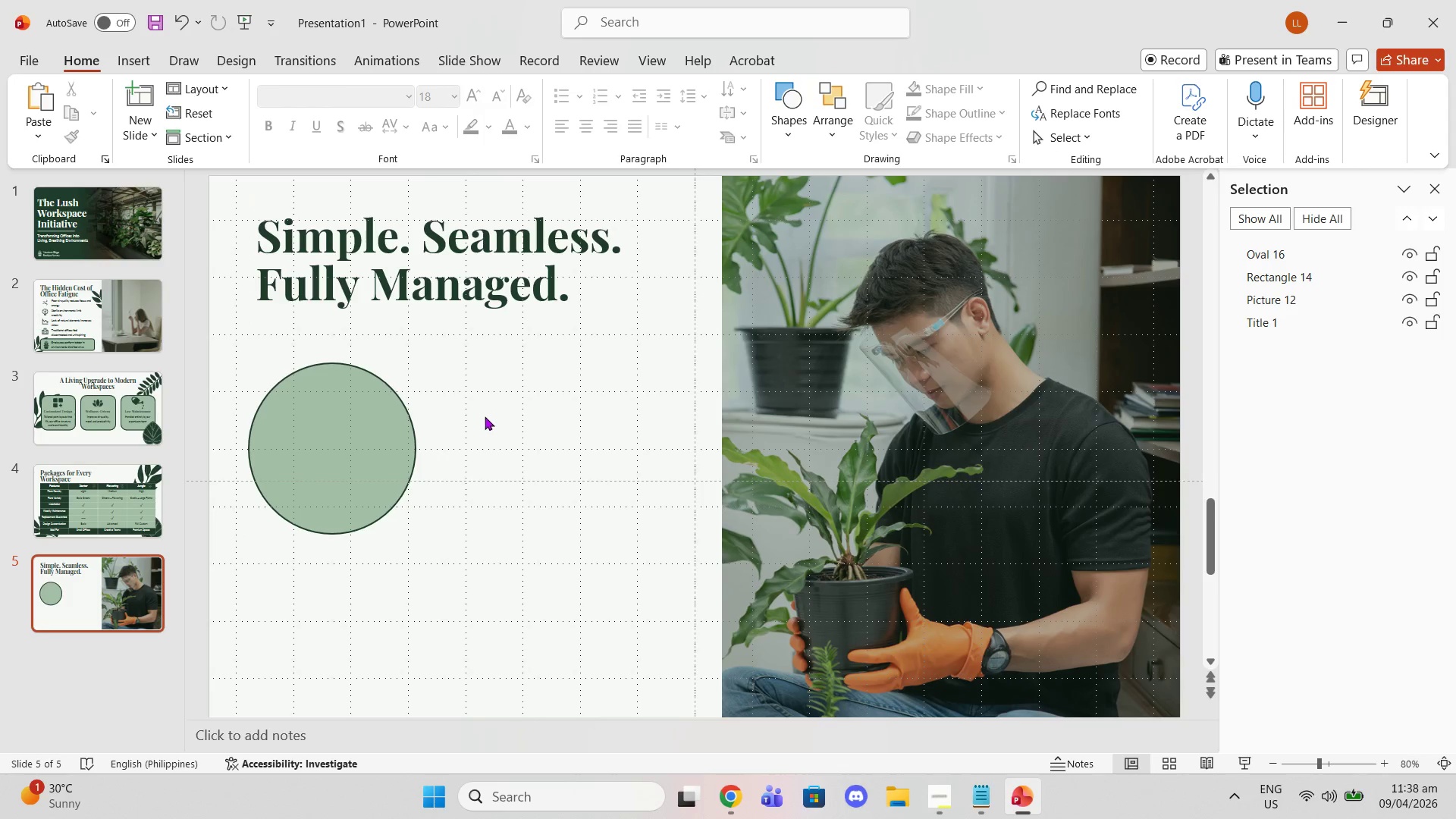 
hold_key(key=ControlLeft, duration=1.2)
 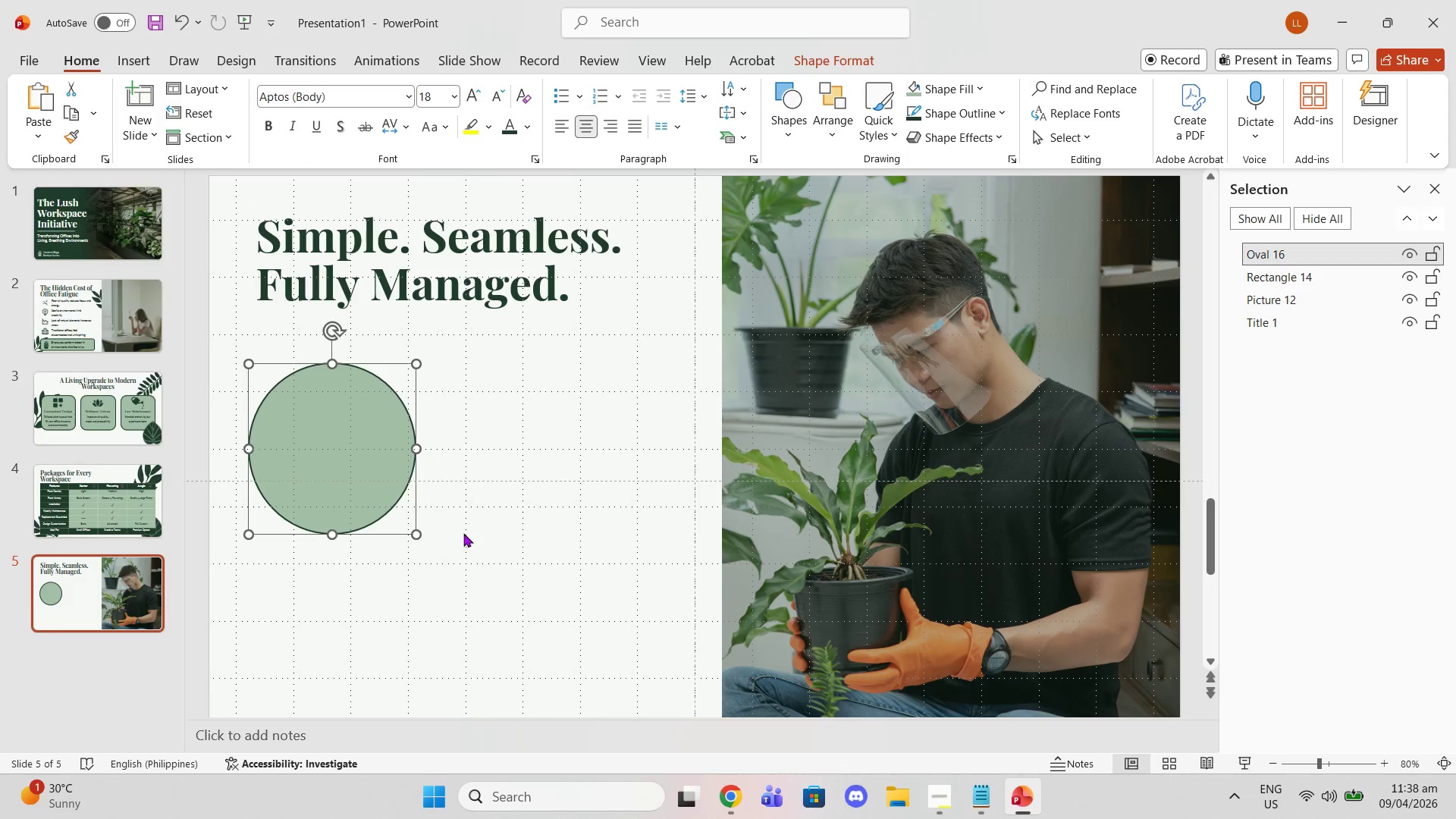 
left_click([311, 436])
 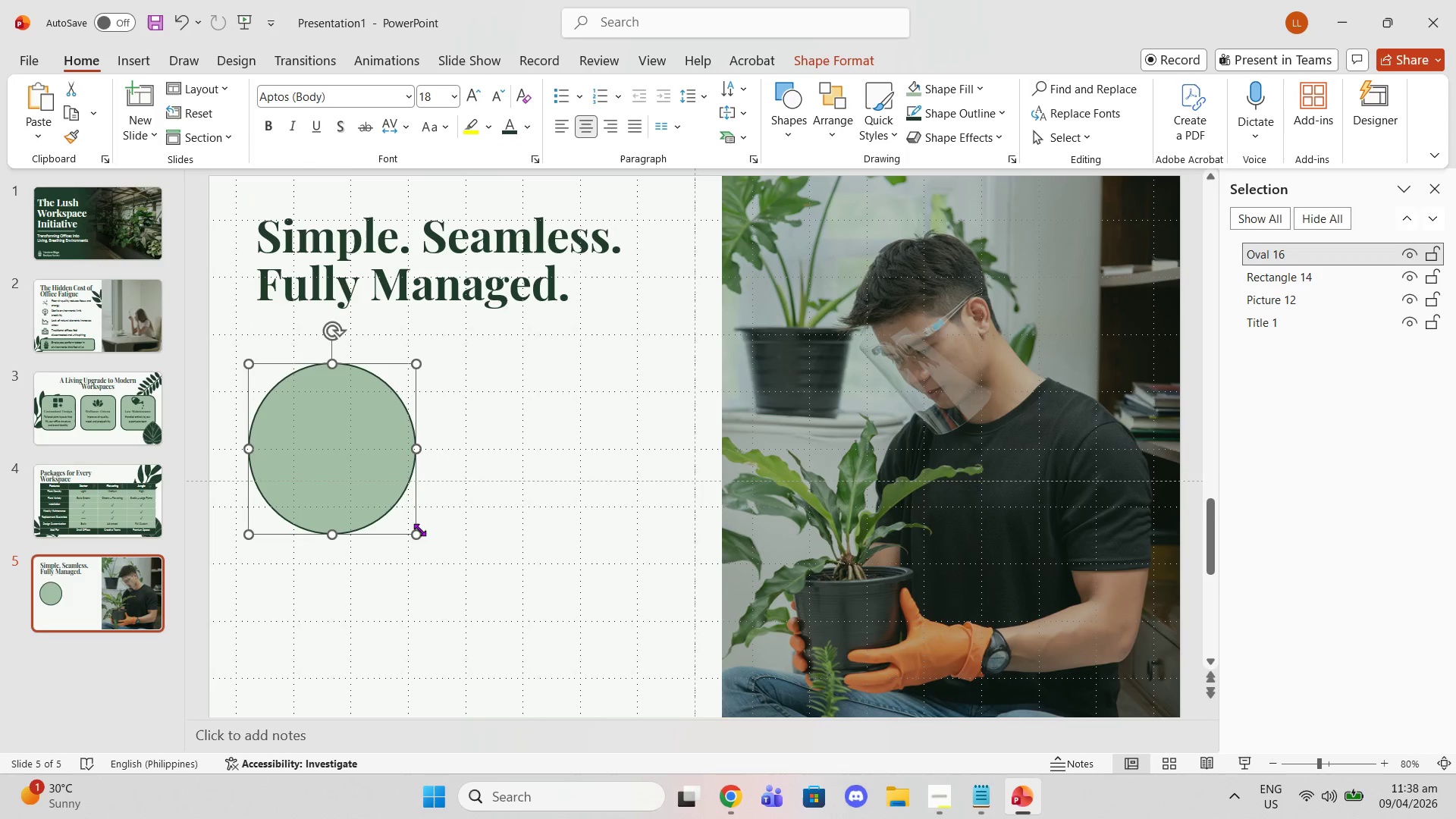 
left_click_drag(start_coordinate=[418, 533], to_coordinate=[391, 507])
 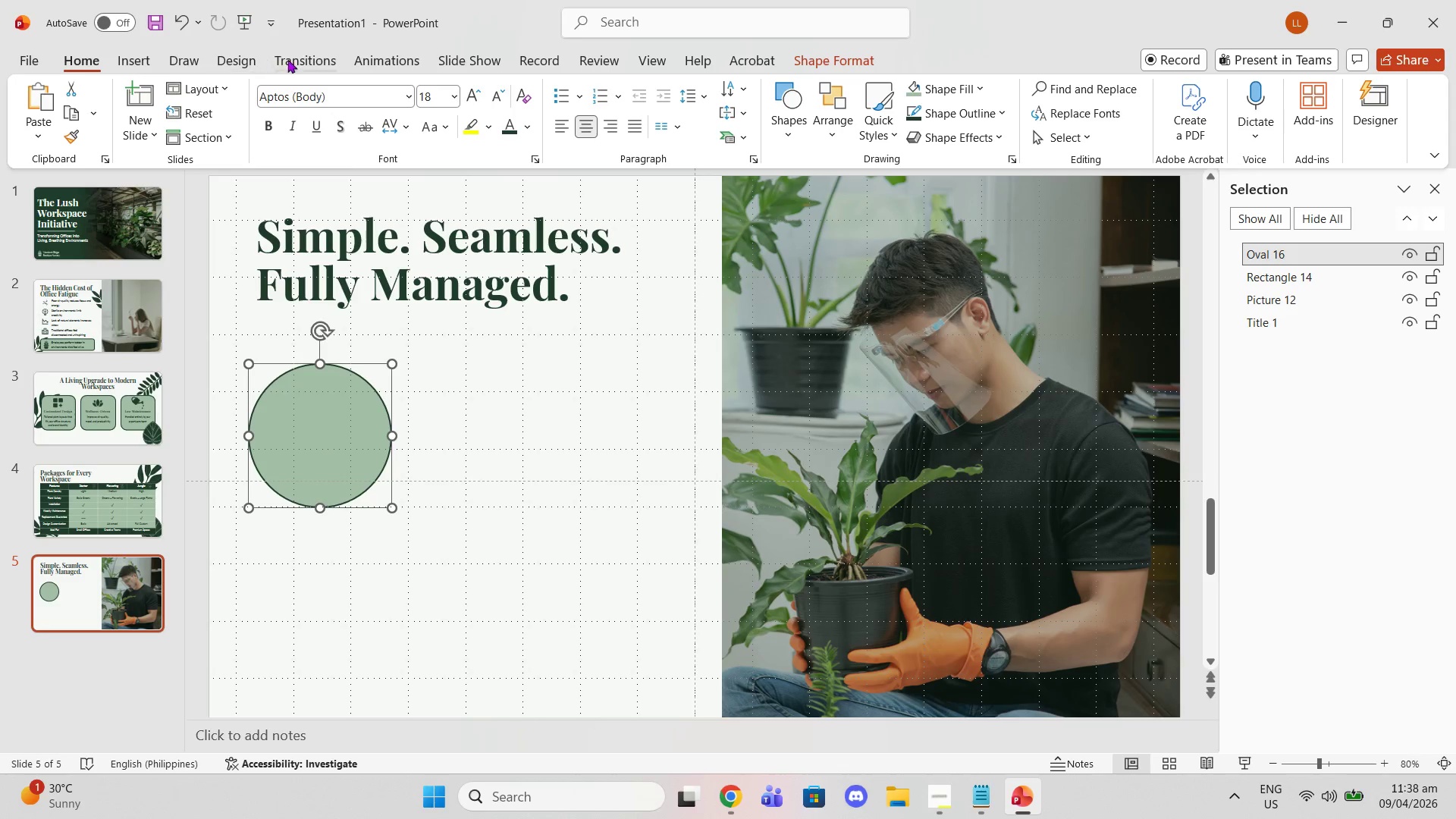 
wait(5.36)
 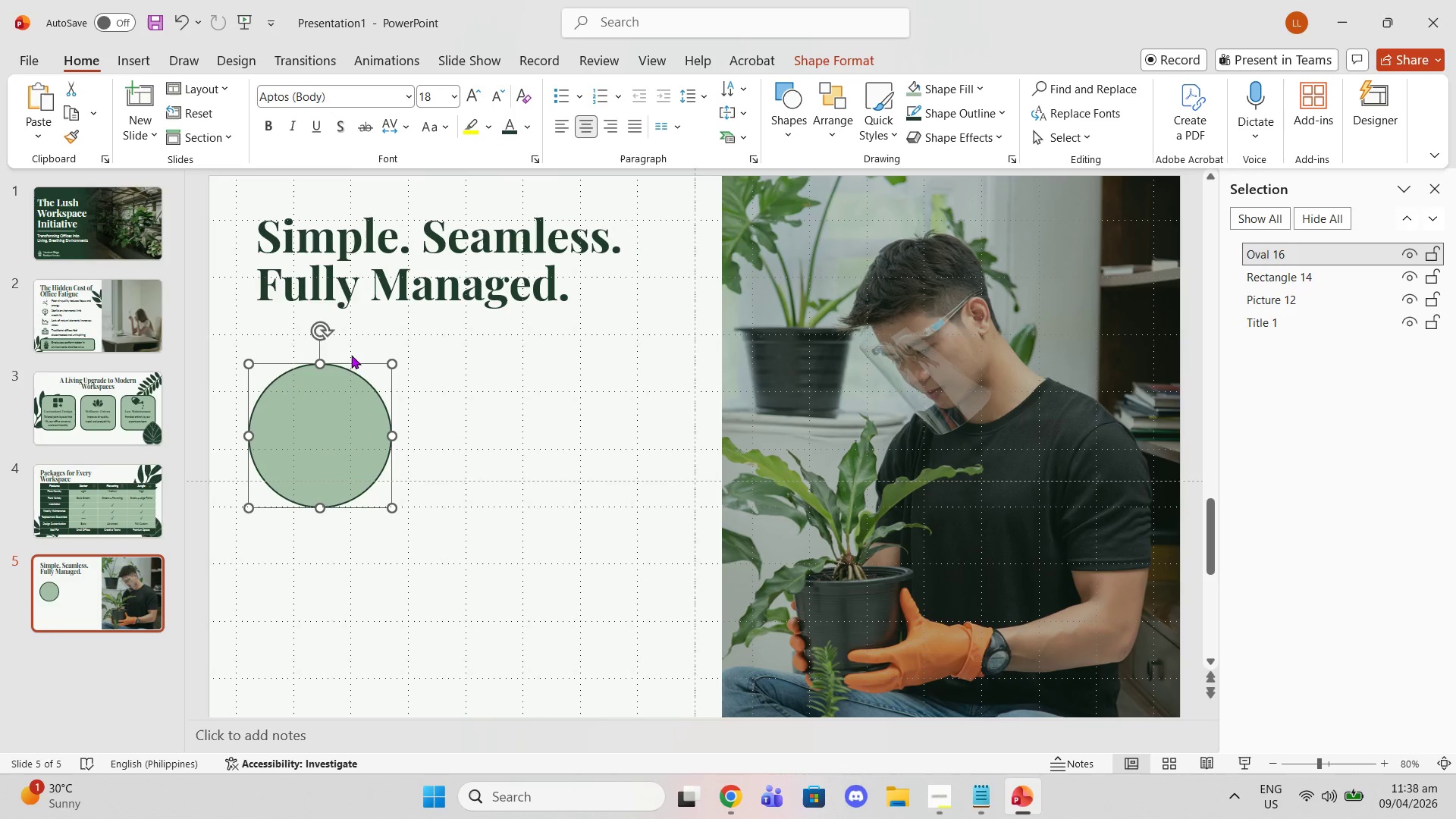 
left_click([128, 57])
 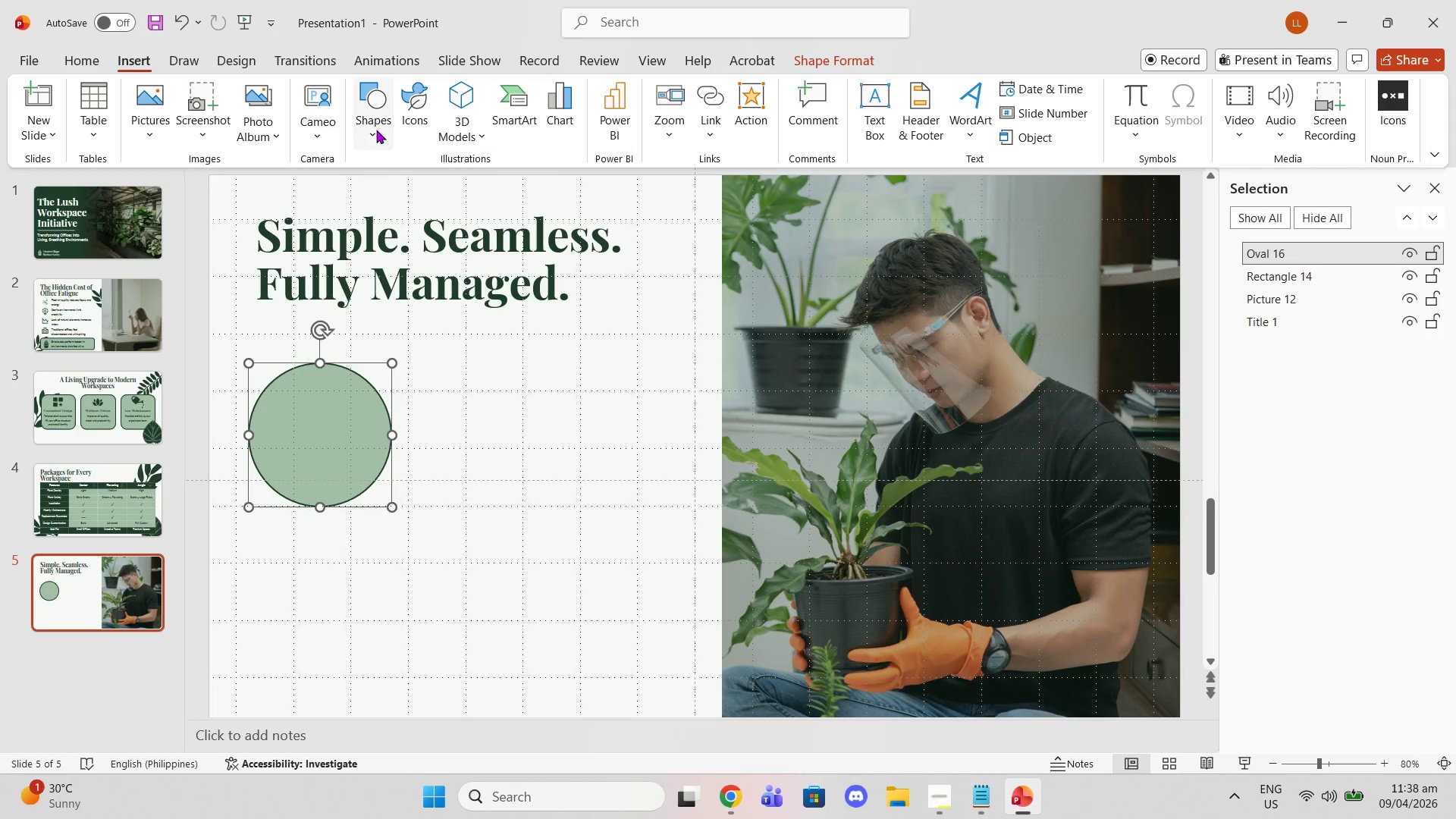 
left_click([376, 130])
 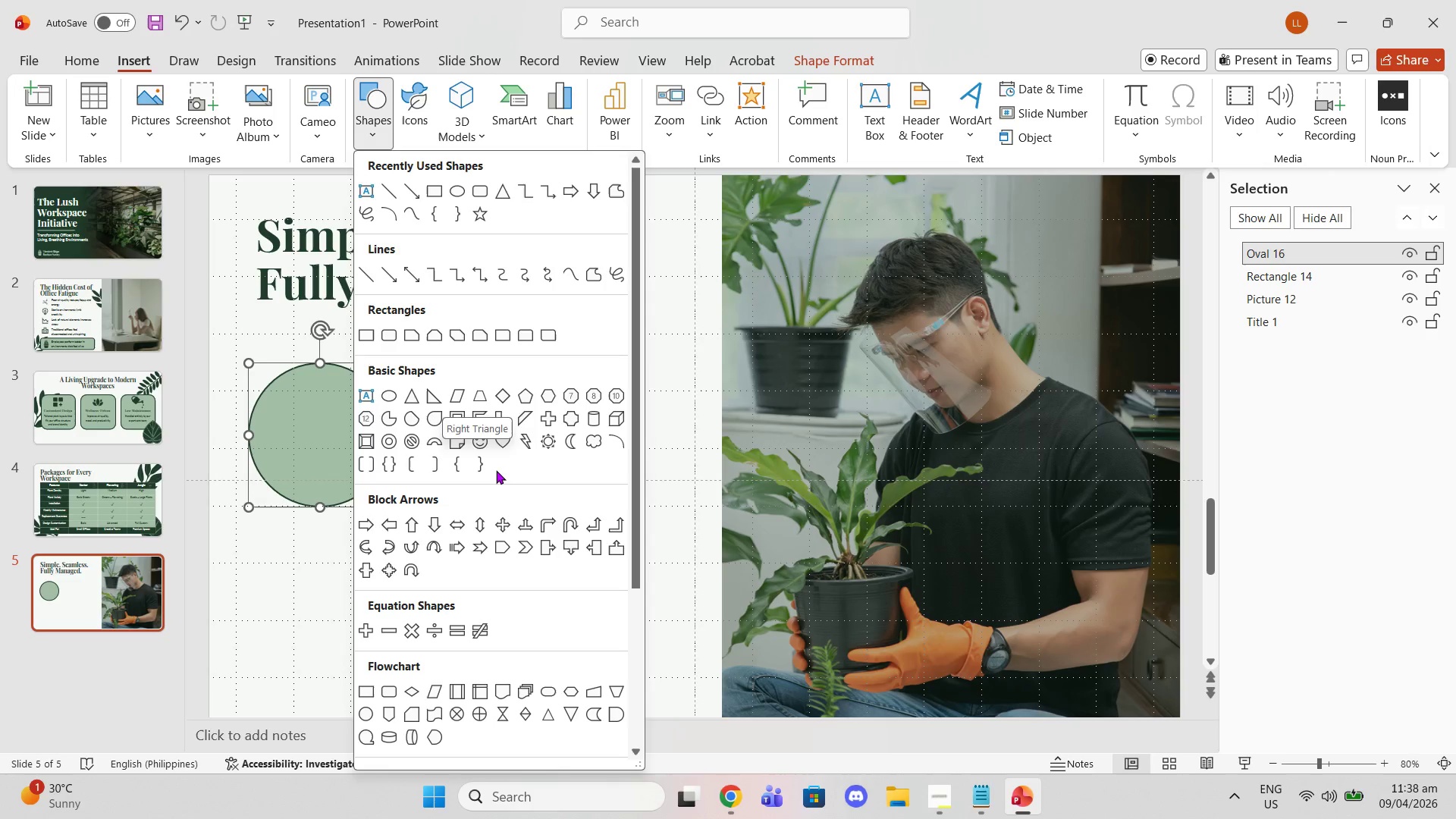 
wait(6.27)
 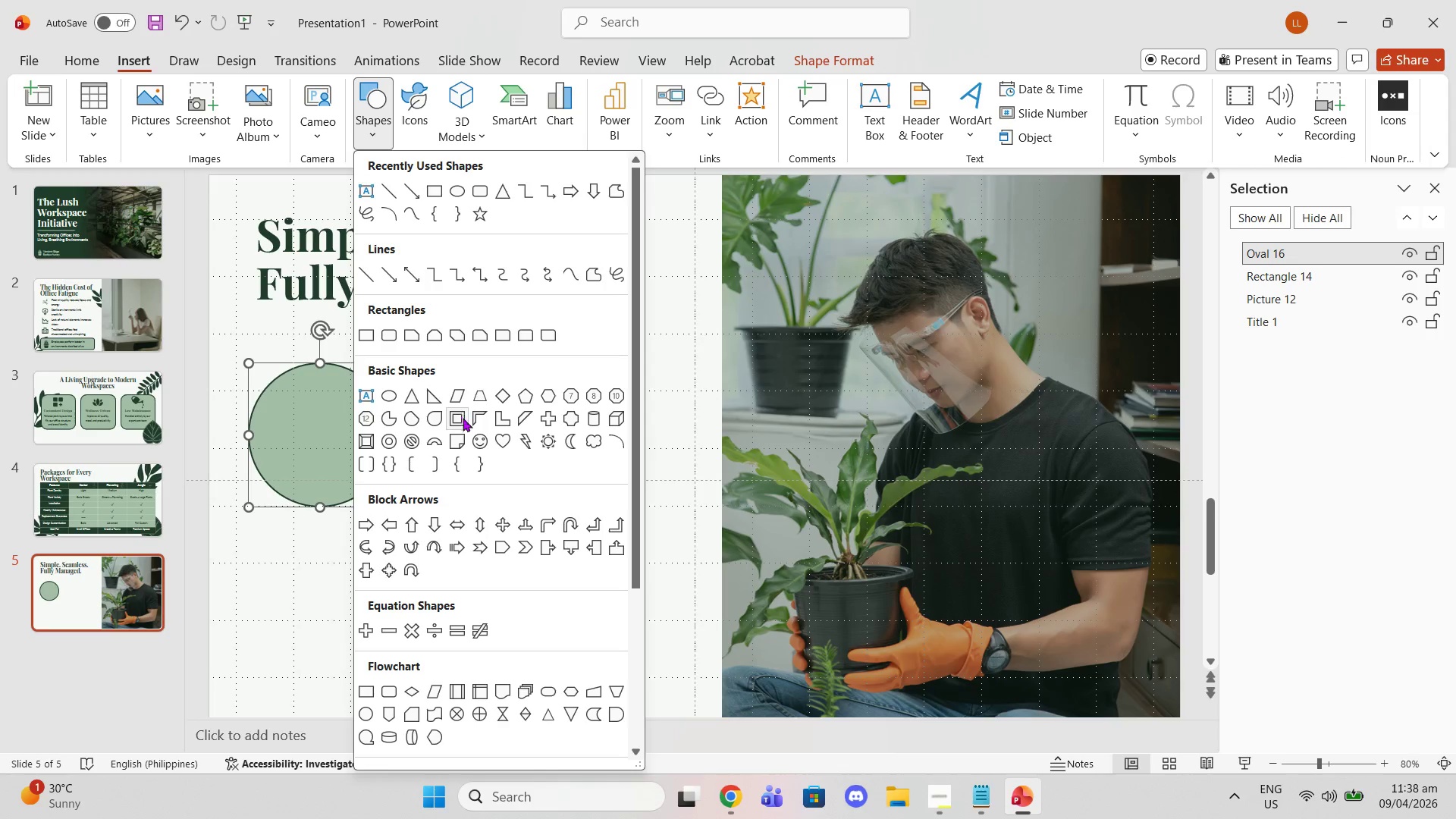 
left_click([370, 720])
 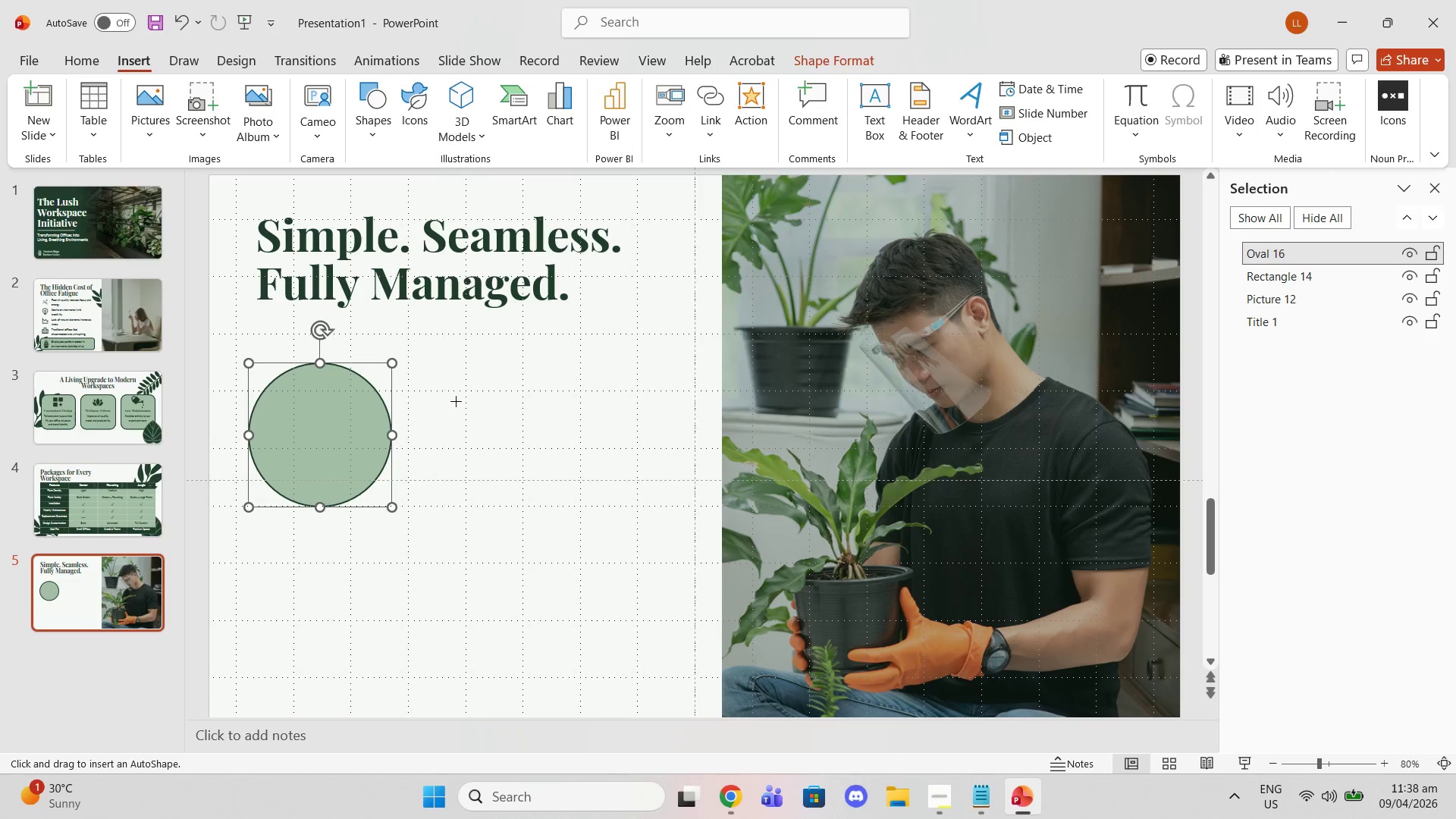 
left_click_drag(start_coordinate=[450, 392], to_coordinate=[597, 531])
 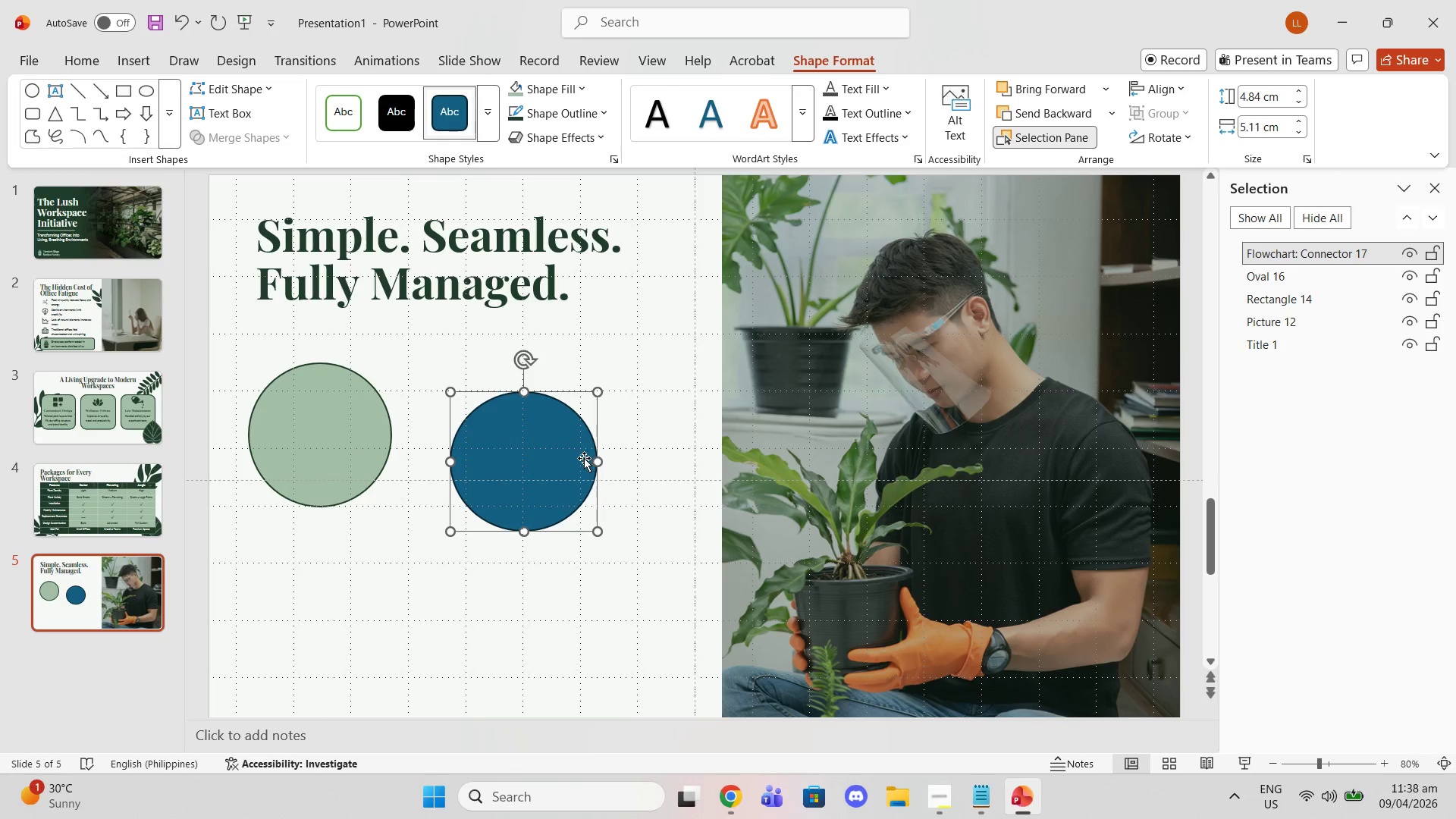 
right_click([582, 457])
 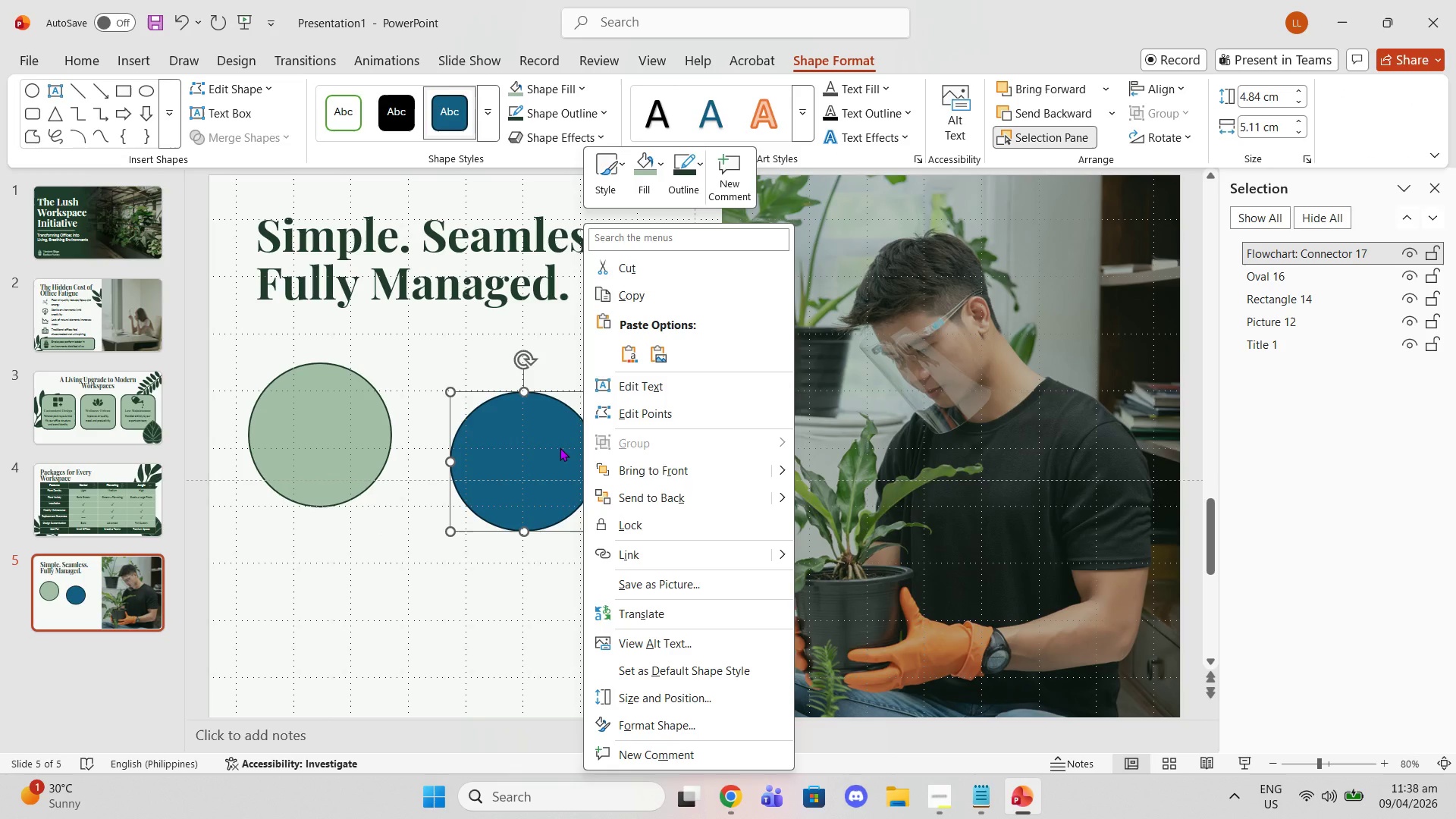 
key(Delete)
 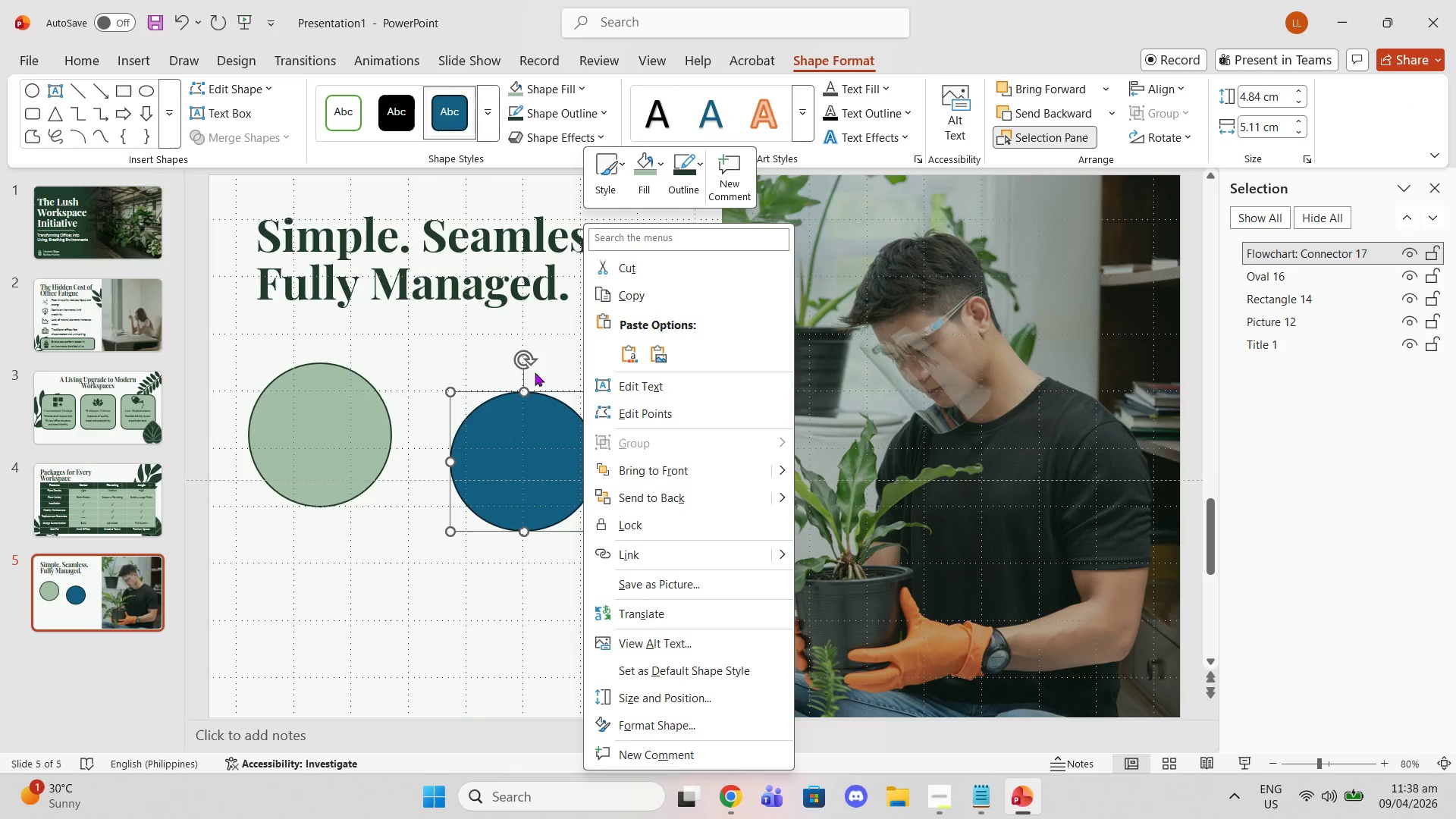 
left_click_drag(start_coordinate=[495, 431], to_coordinate=[497, 427])
 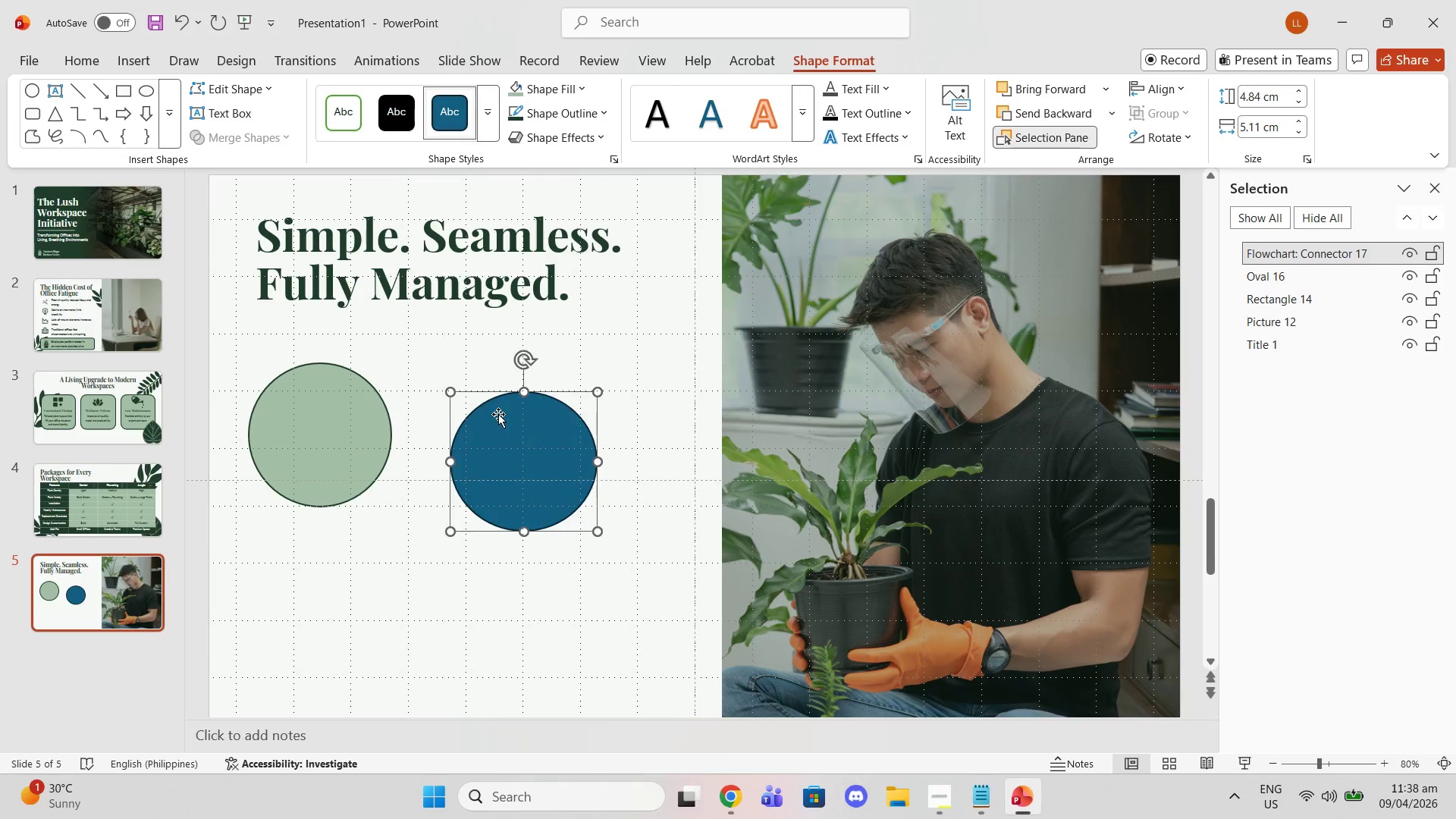 
key(Delete)
 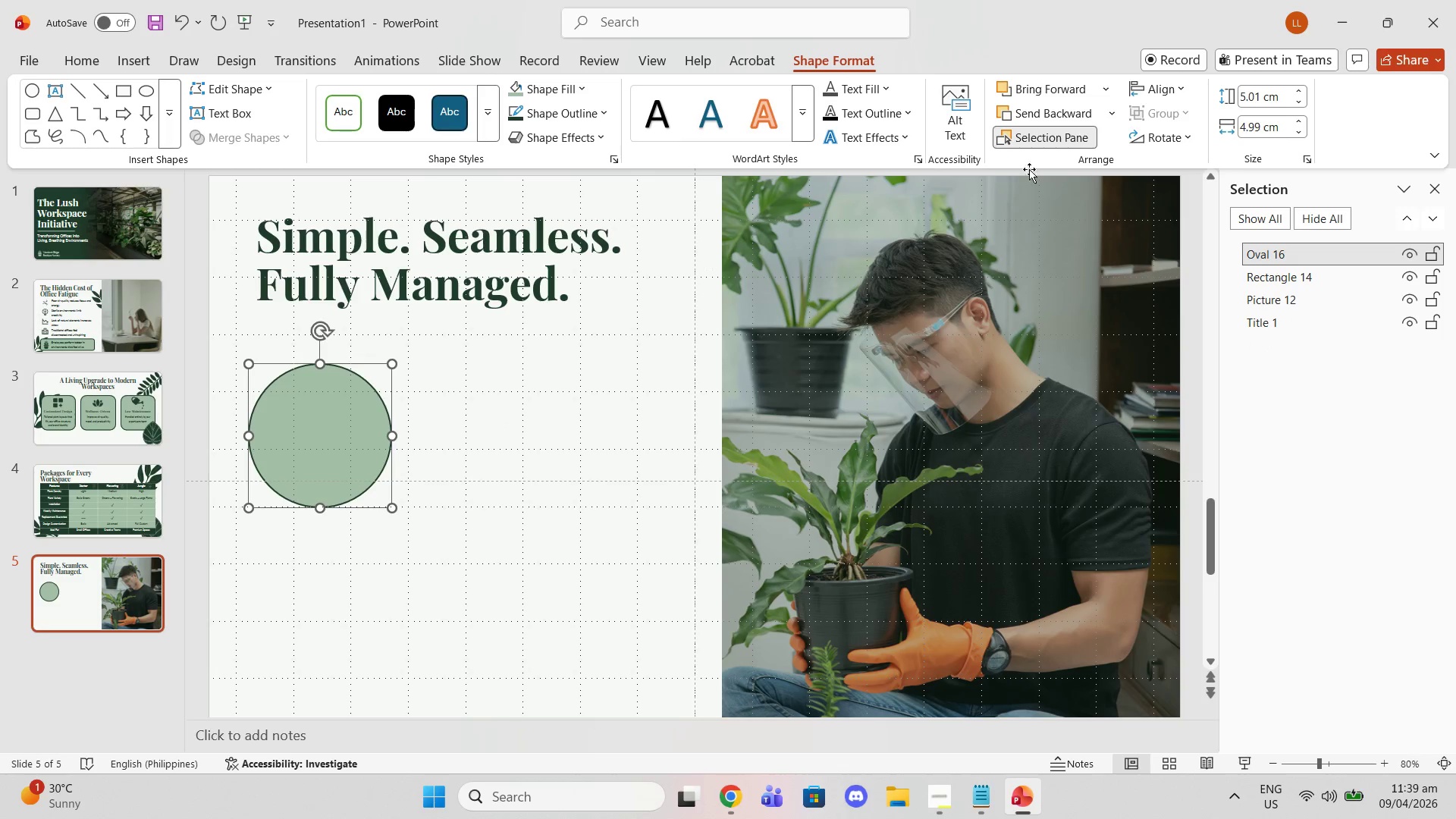 
wait(6.03)
 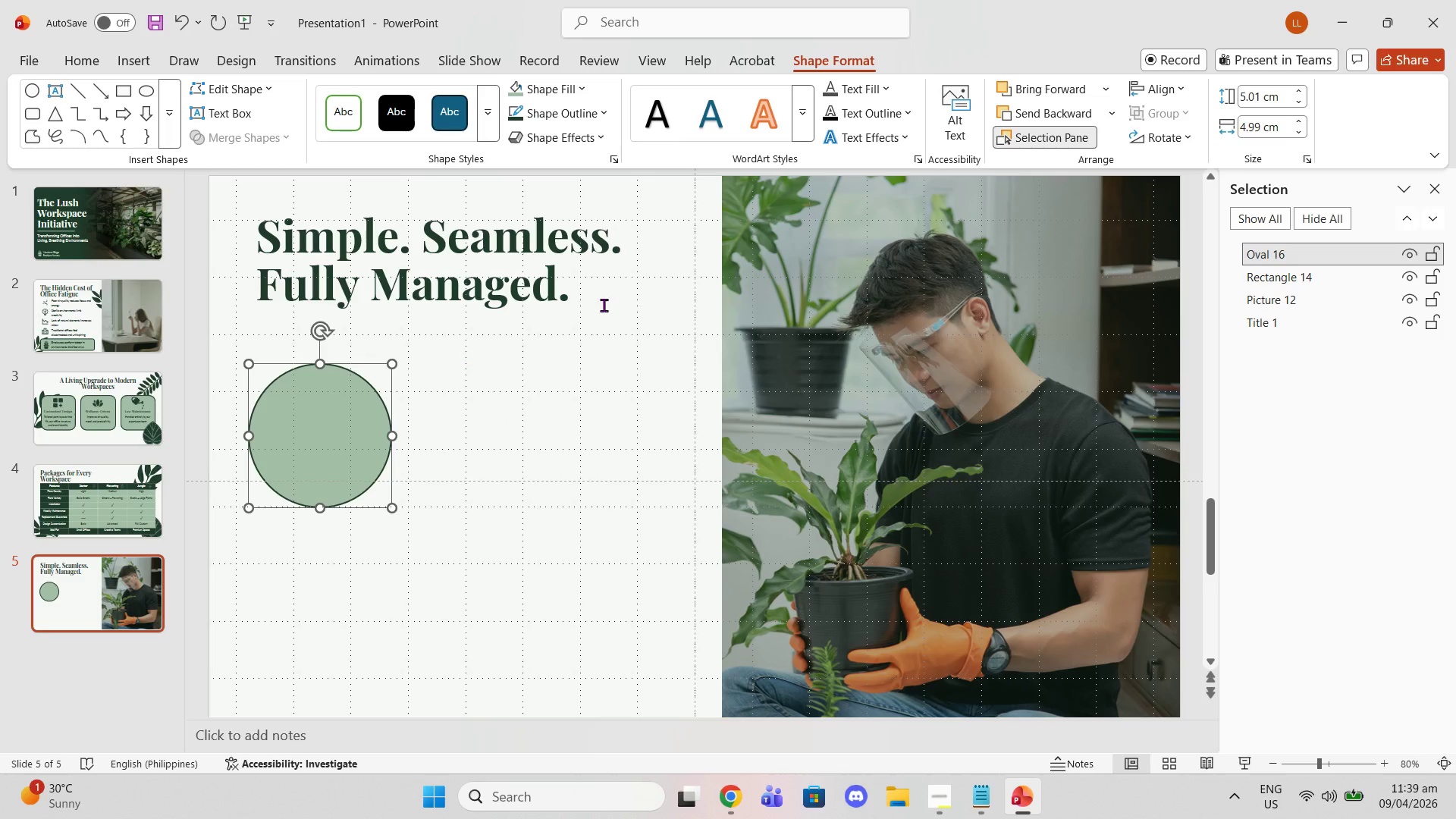 
left_click([1256, 89])
 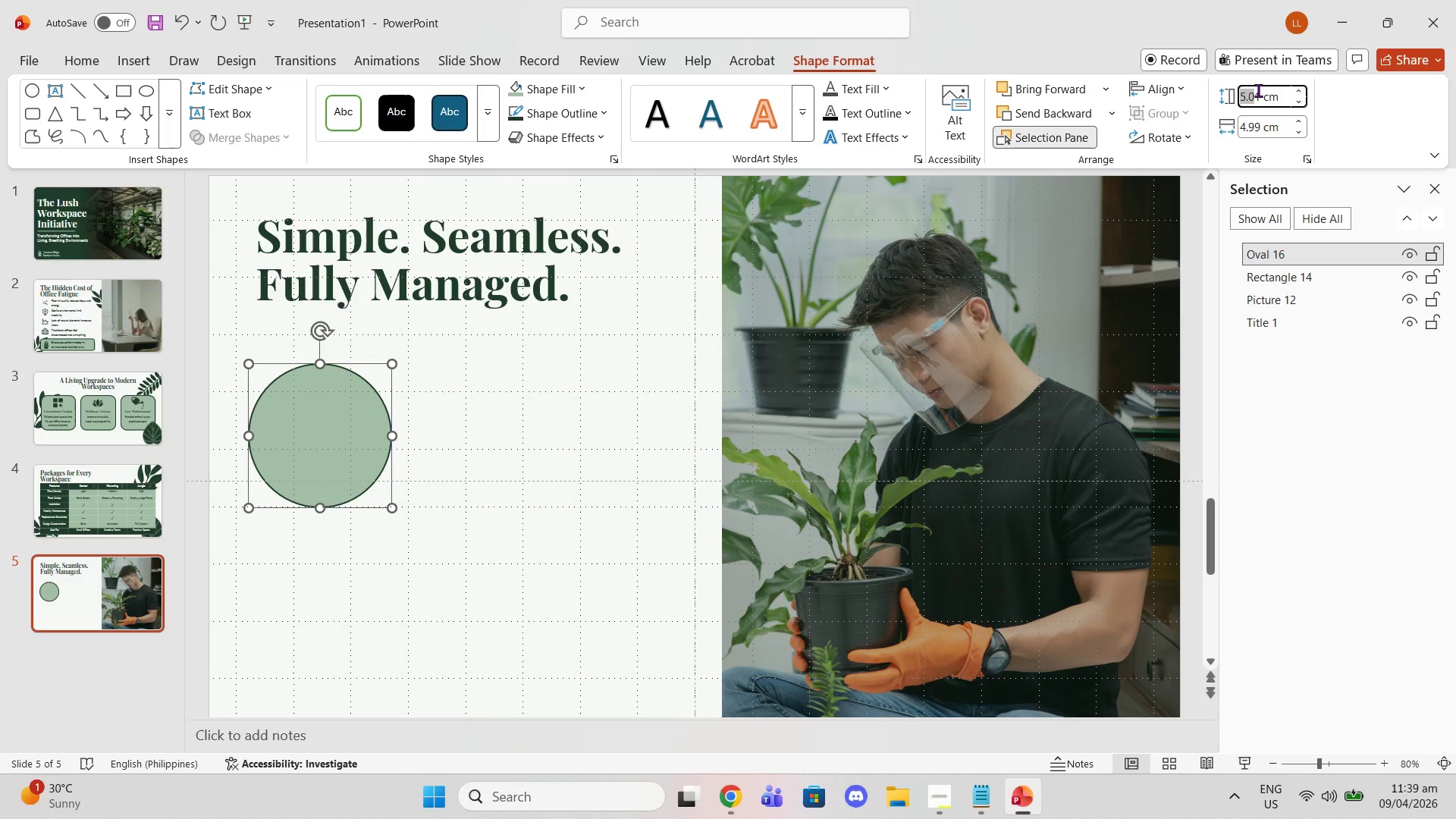 
left_click_drag(start_coordinate=[1258, 90], to_coordinate=[1216, 81])
 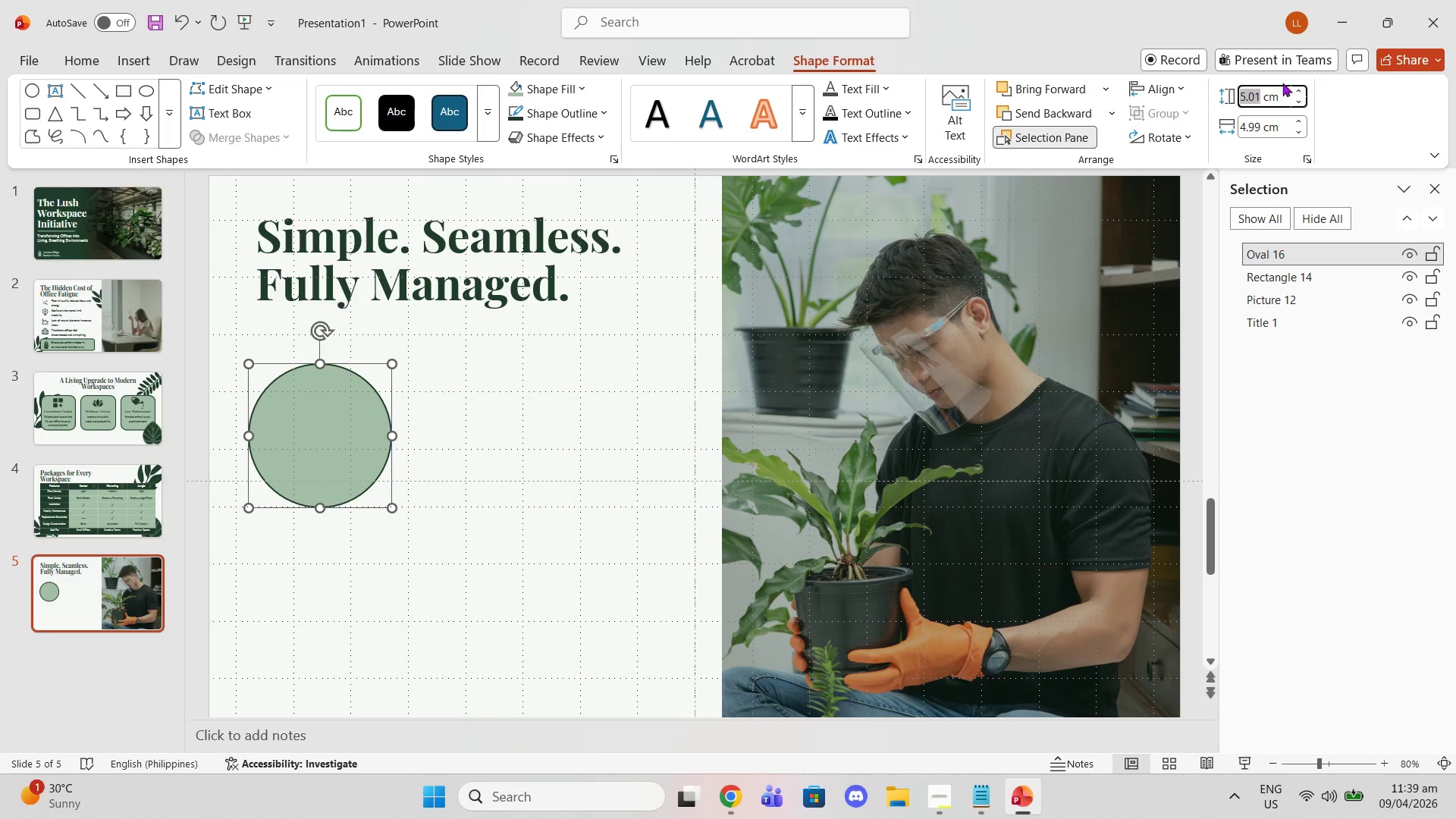 
type(555)
 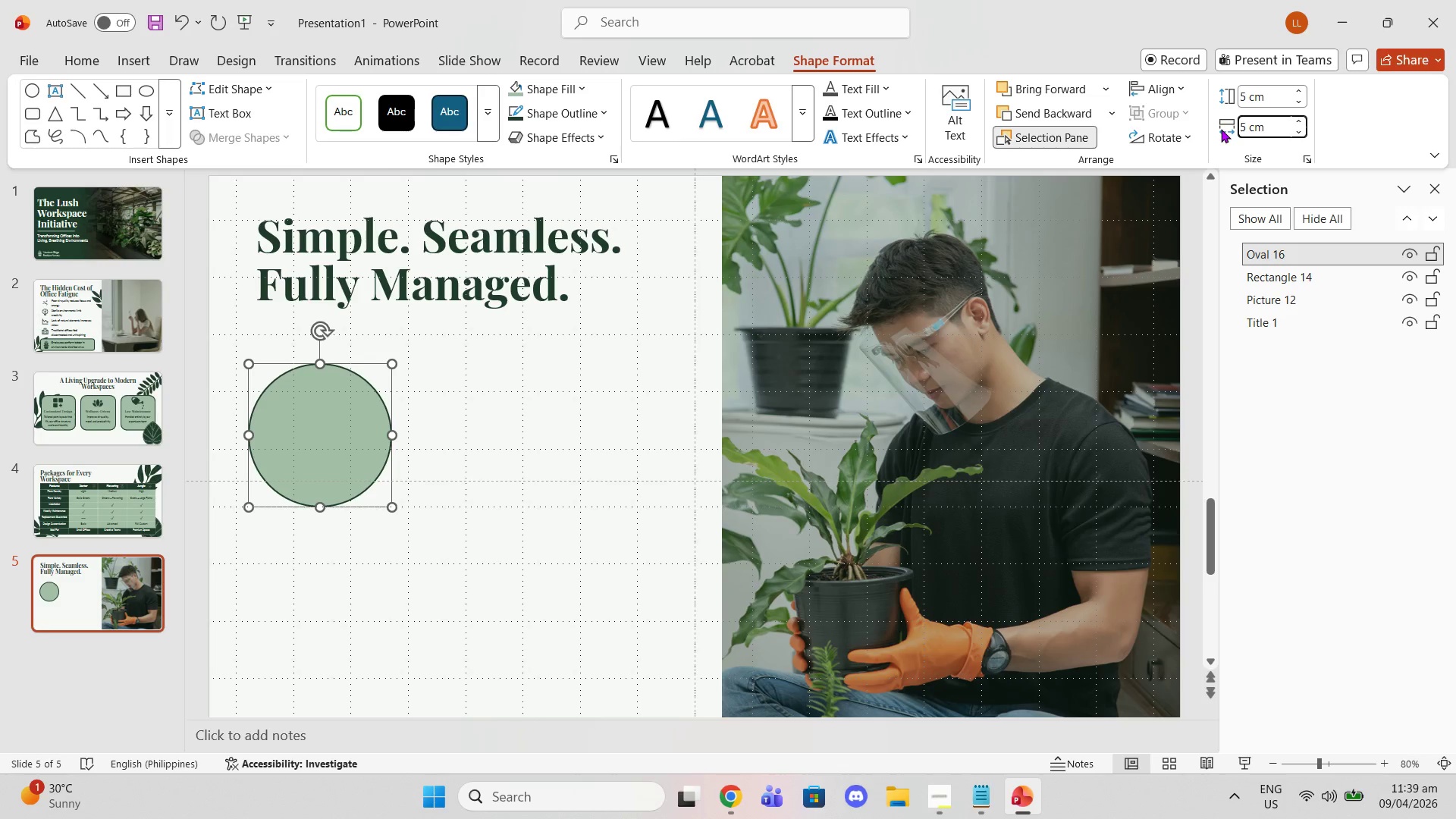 
left_click_drag(start_coordinate=[1262, 127], to_coordinate=[1207, 122])
 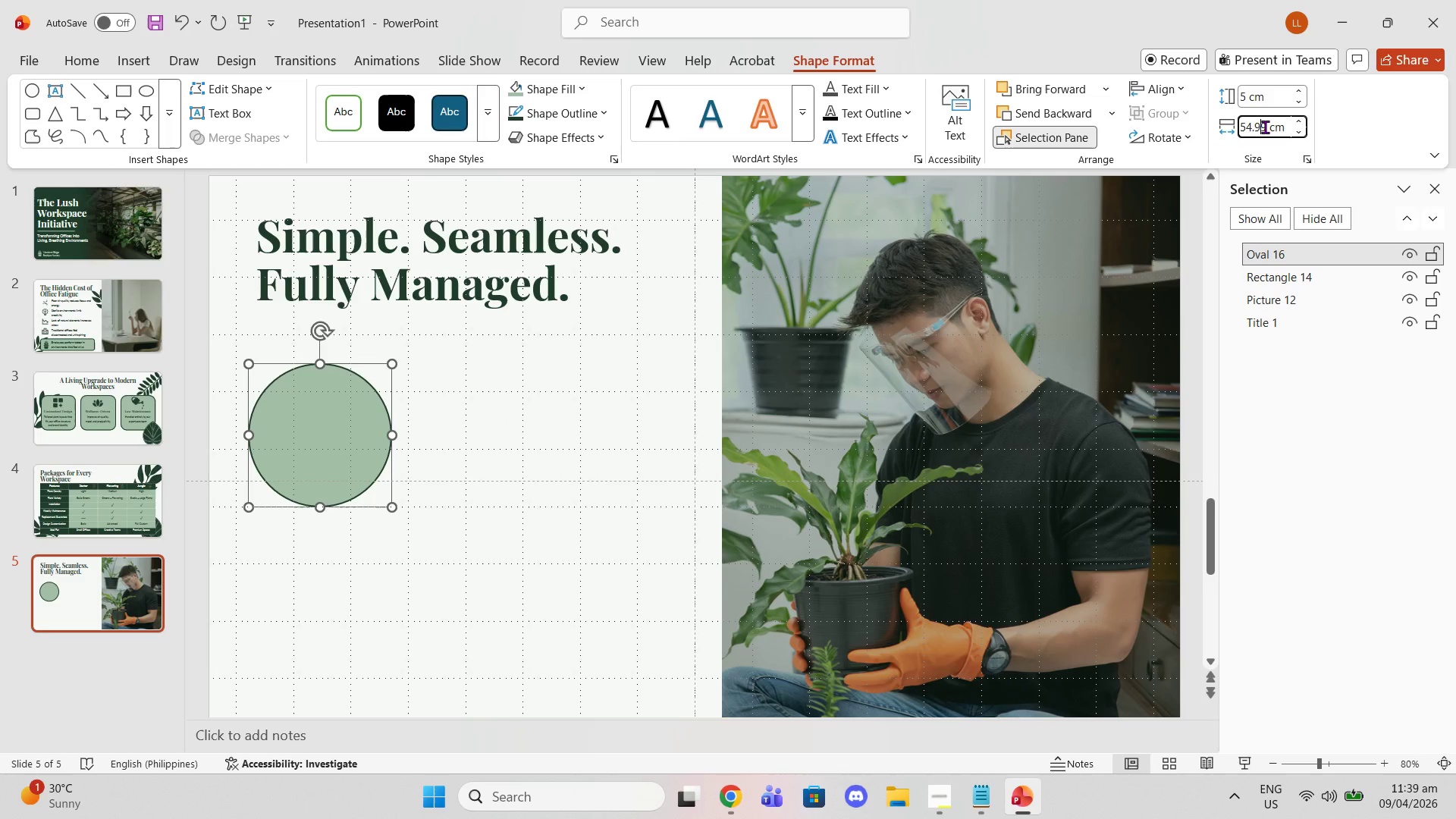 
left_click_drag(start_coordinate=[1265, 127], to_coordinate=[1220, 127])
 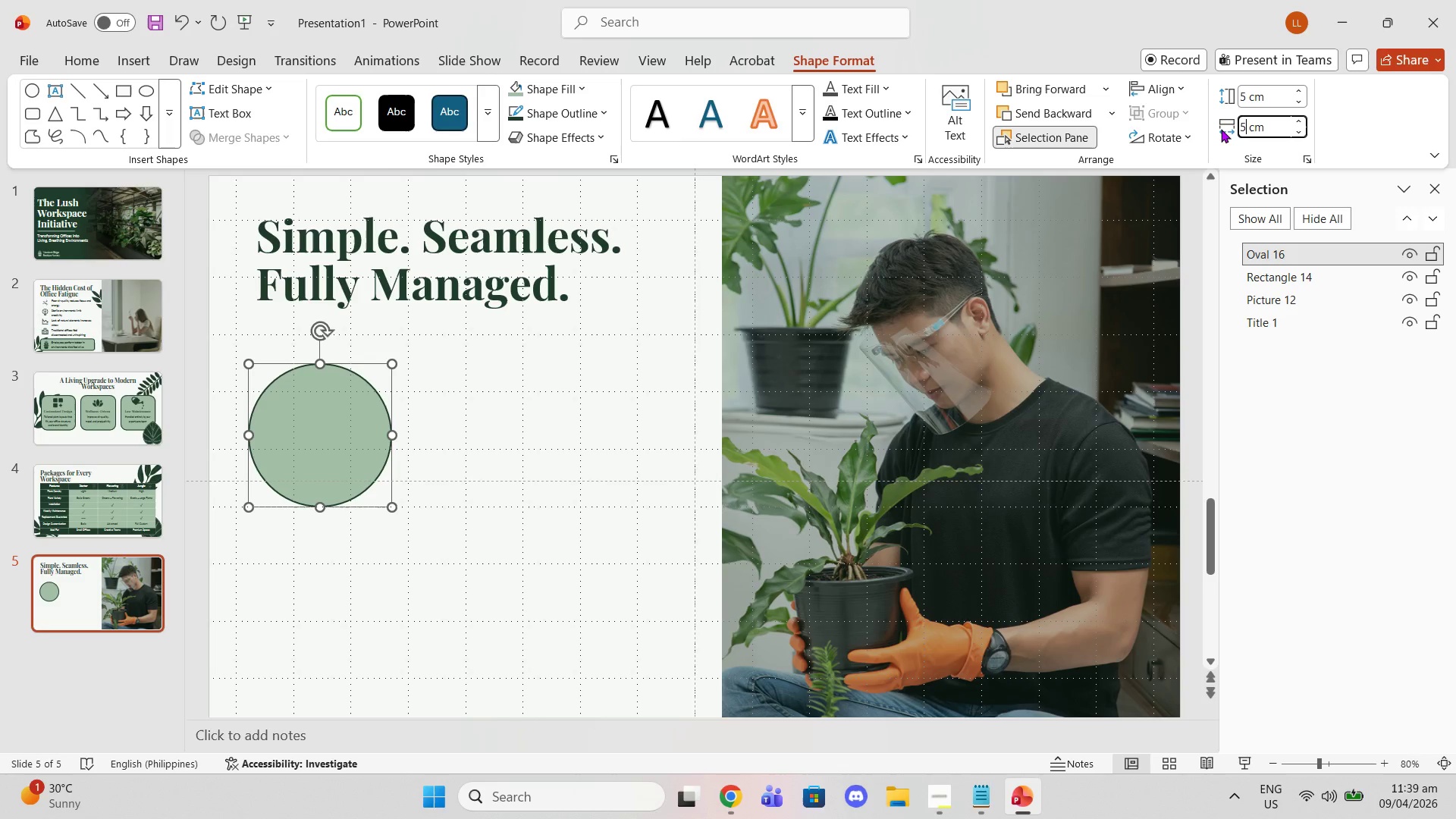 
key(Enter)
 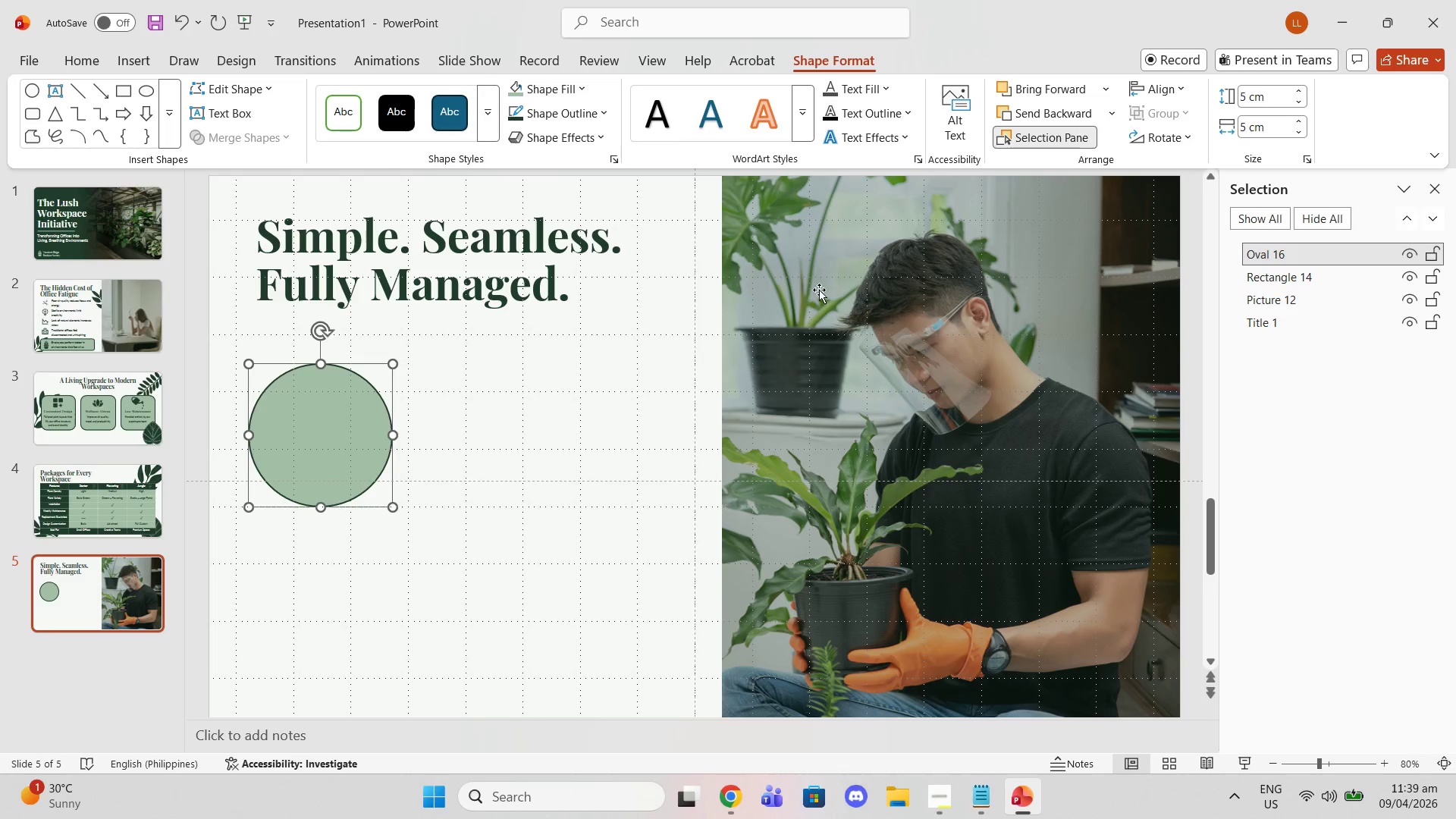 
left_click([655, 364])
 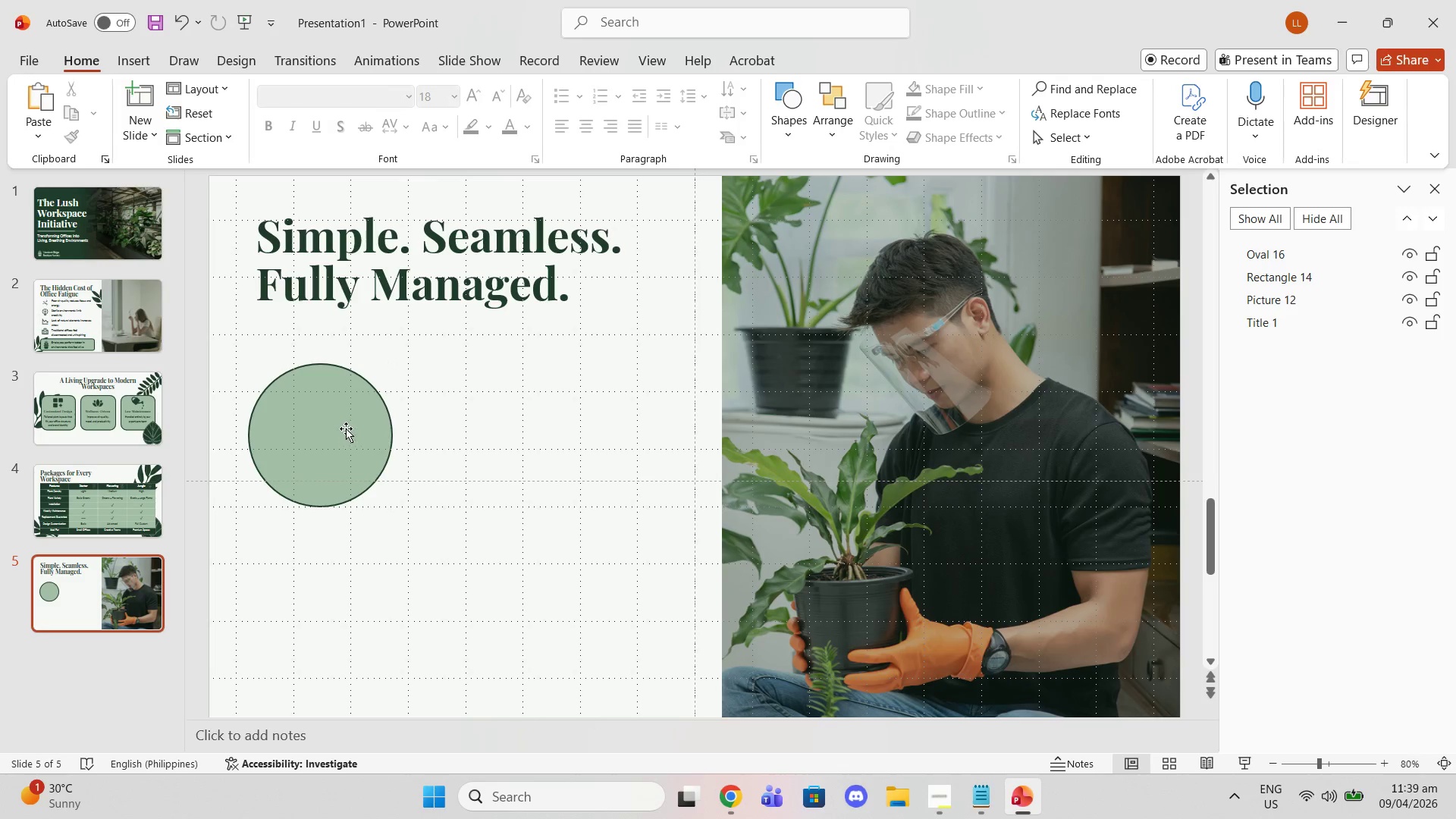 
left_click([346, 426])
 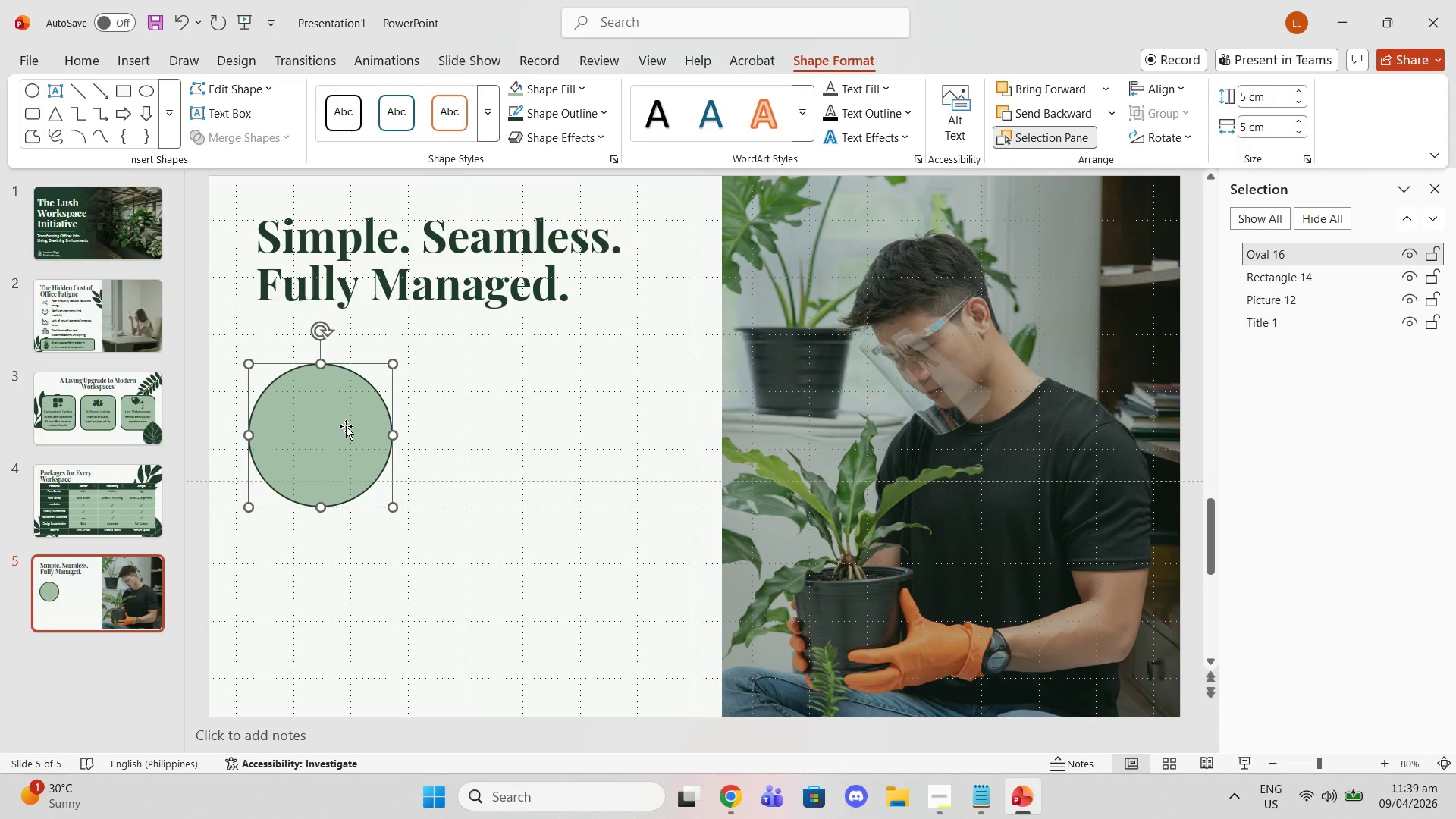 
key(Control+C)
 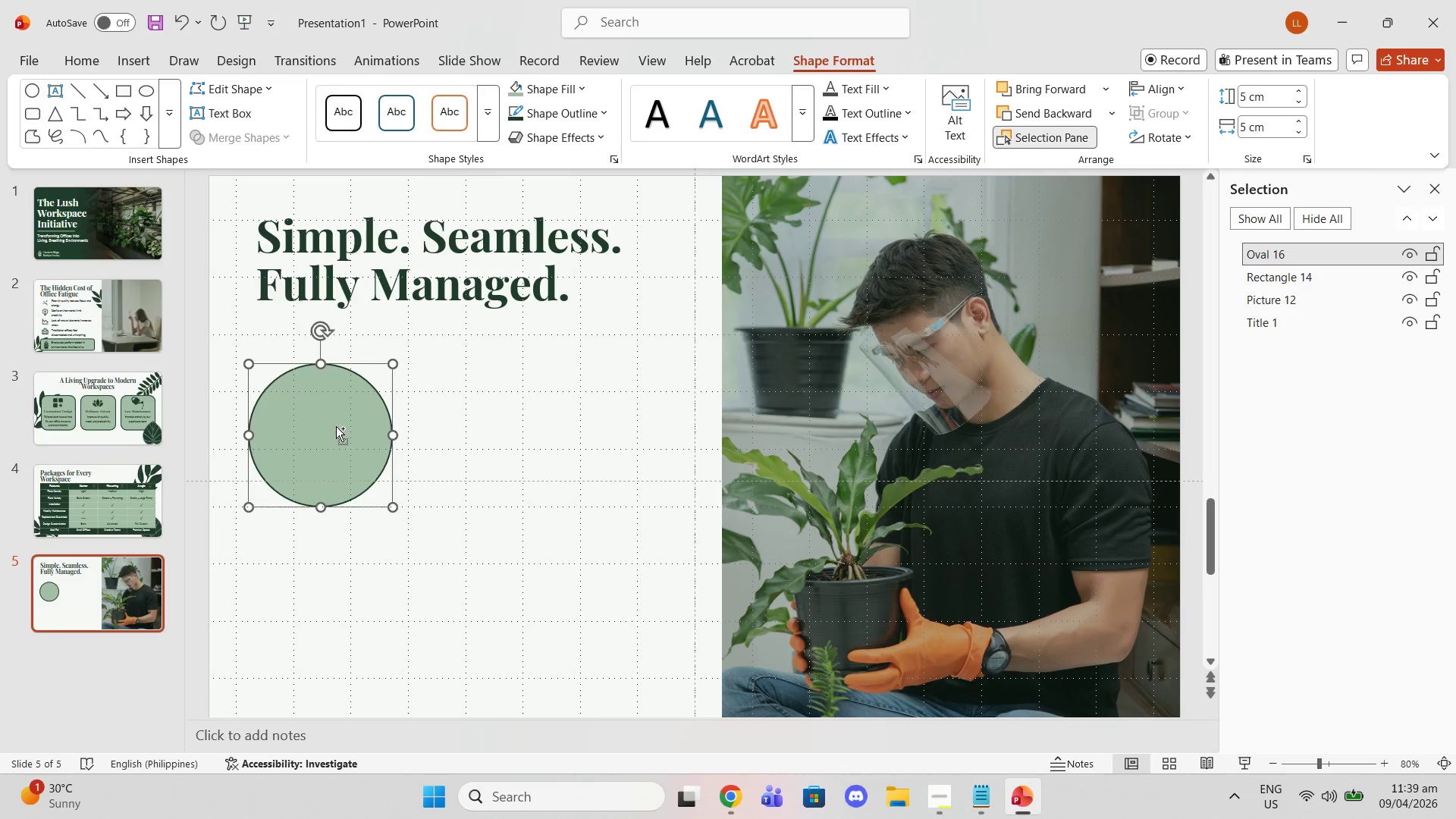 
key(Control+ControlLeft)
 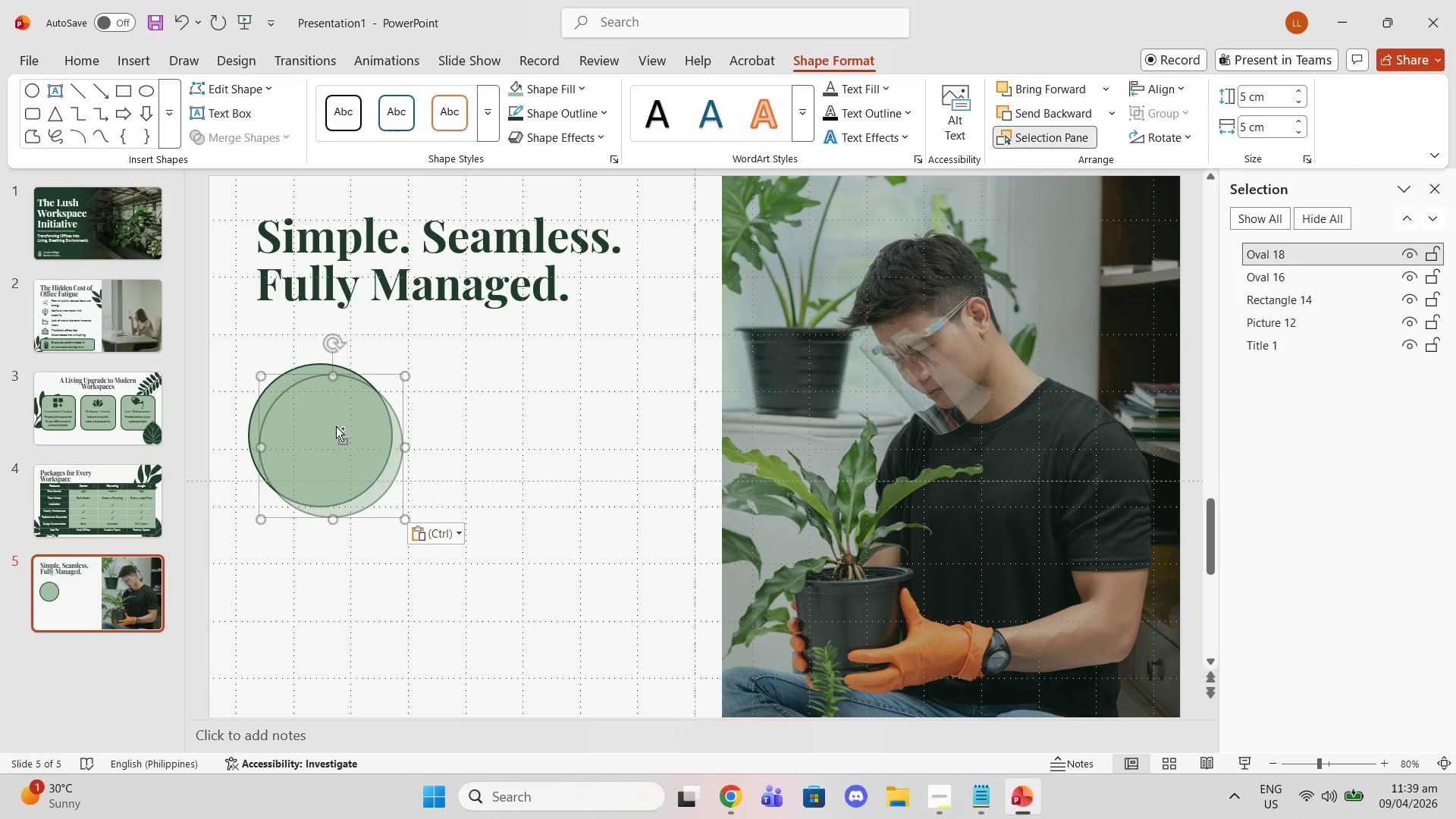 
key(Control+V)
 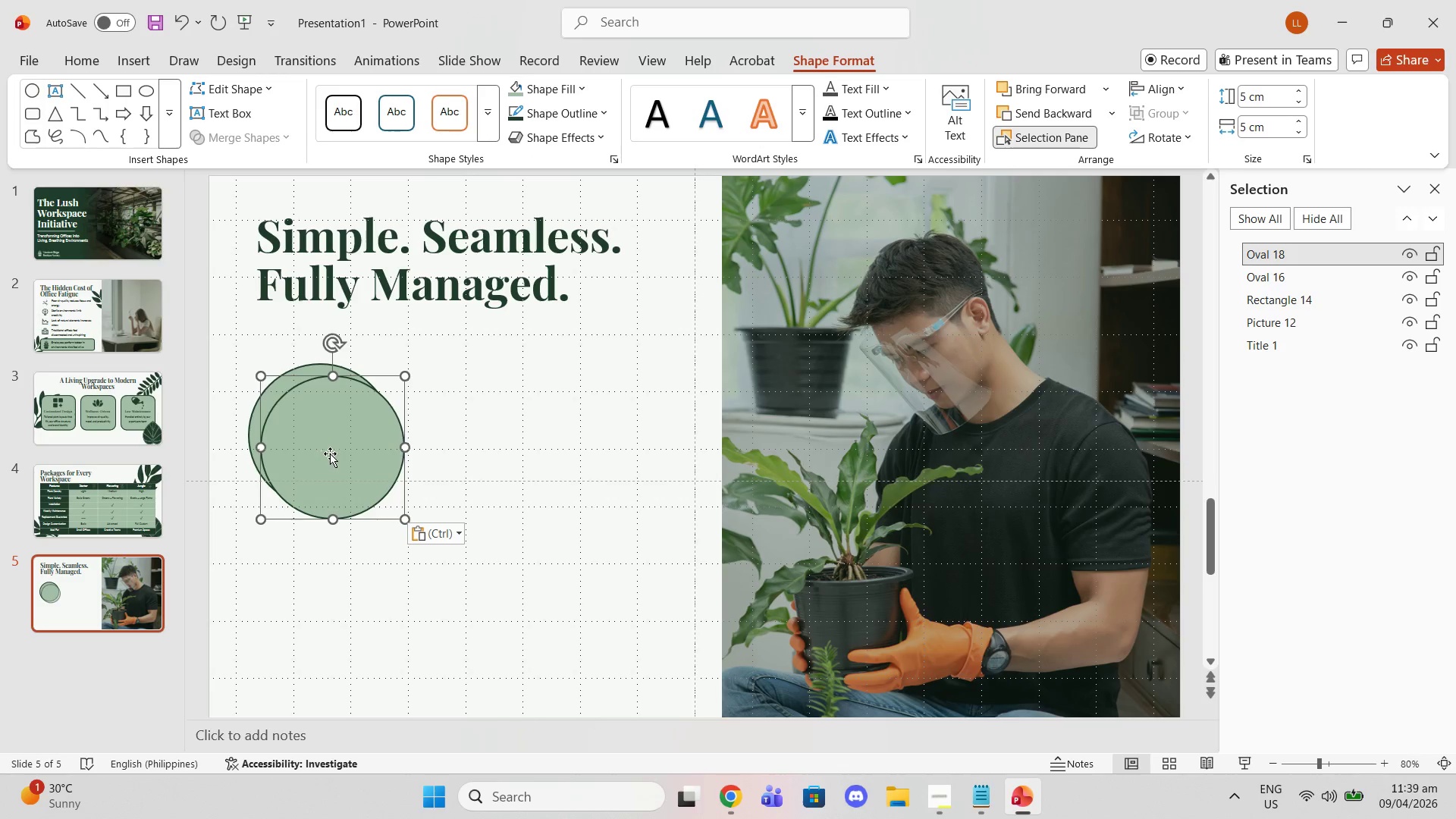 
left_click_drag(start_coordinate=[330, 453], to_coordinate=[530, 436])
 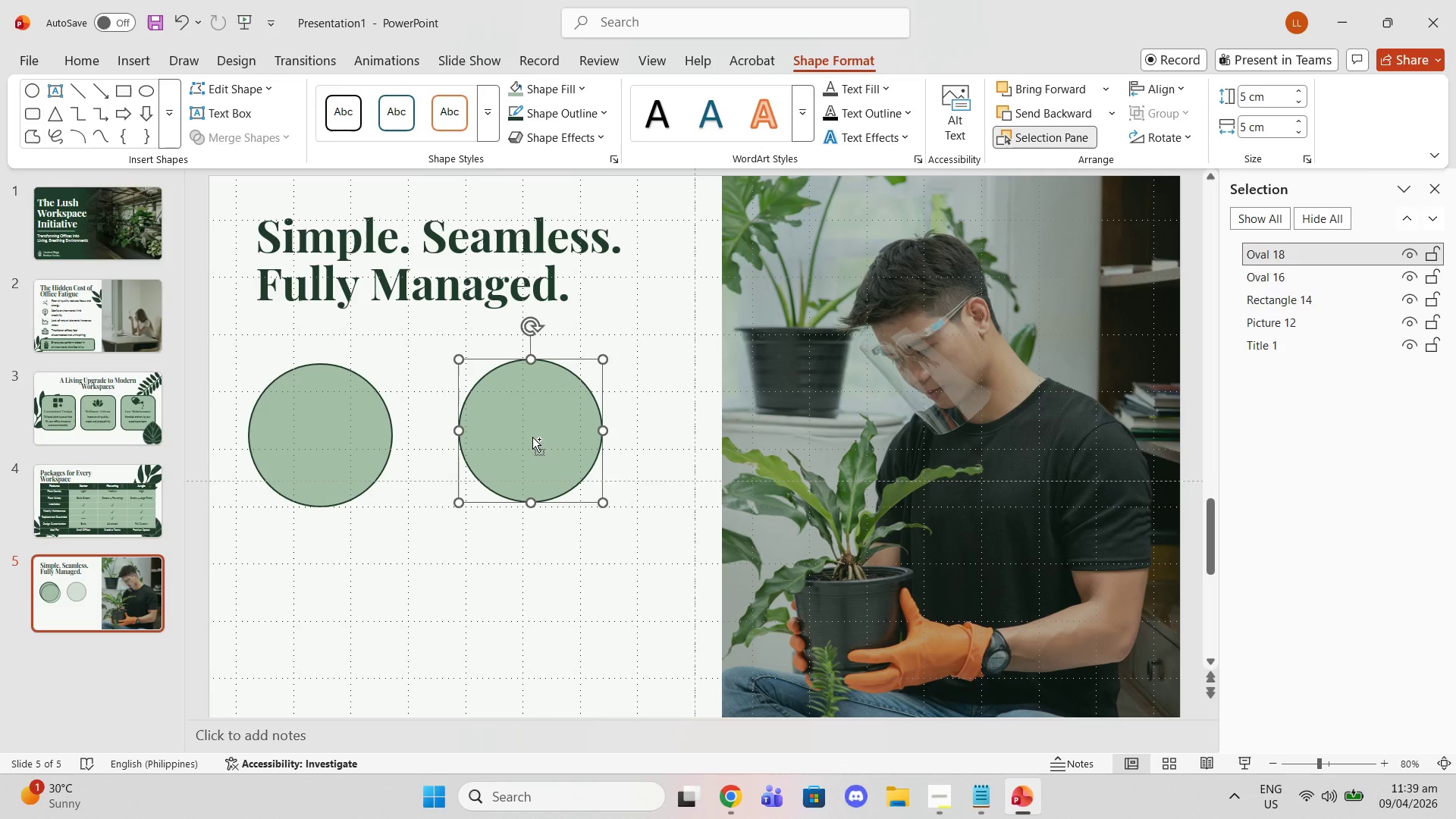 
key(Control+V)
 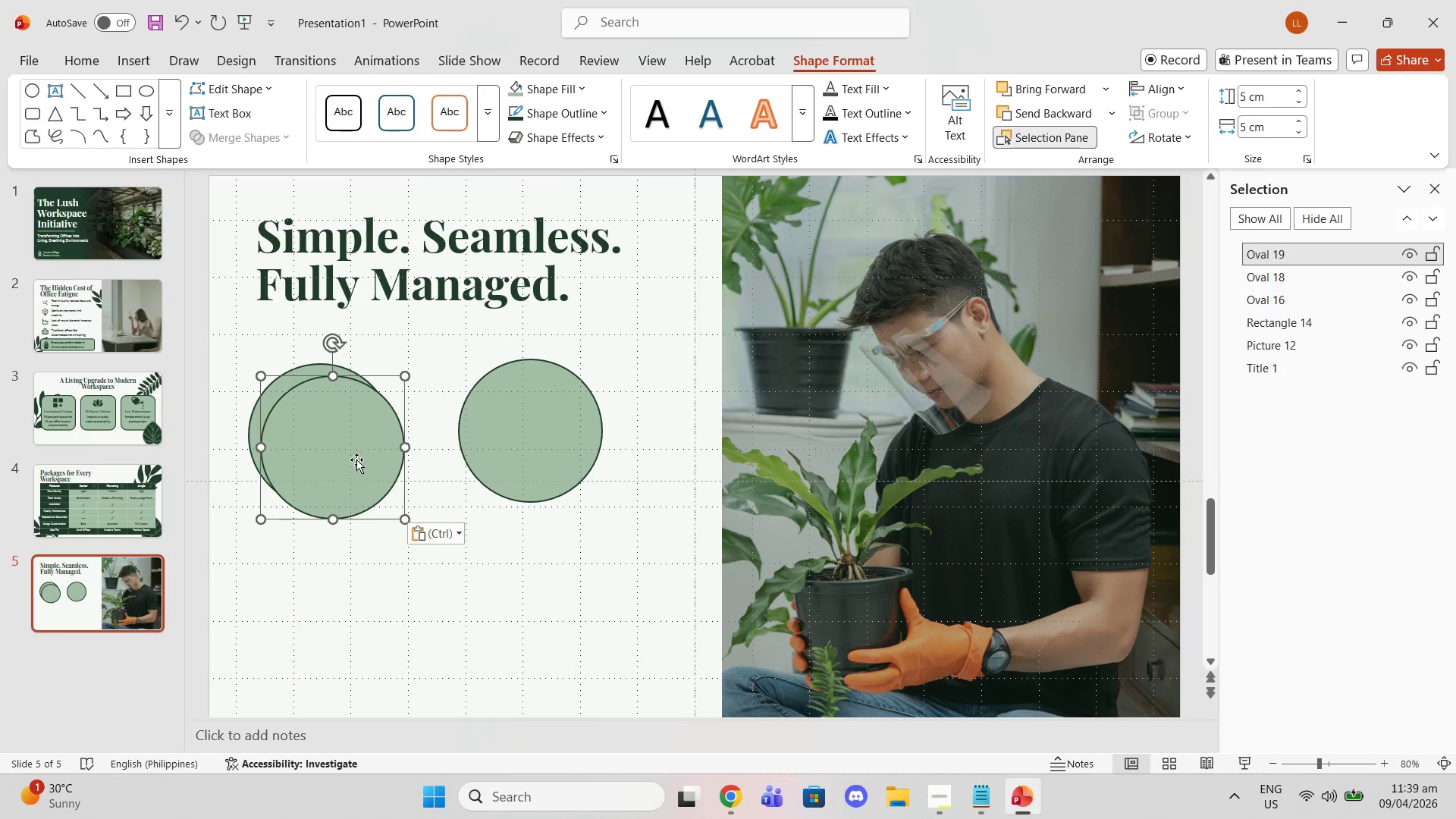 
left_click_drag(start_coordinate=[348, 460], to_coordinate=[742, 439])
 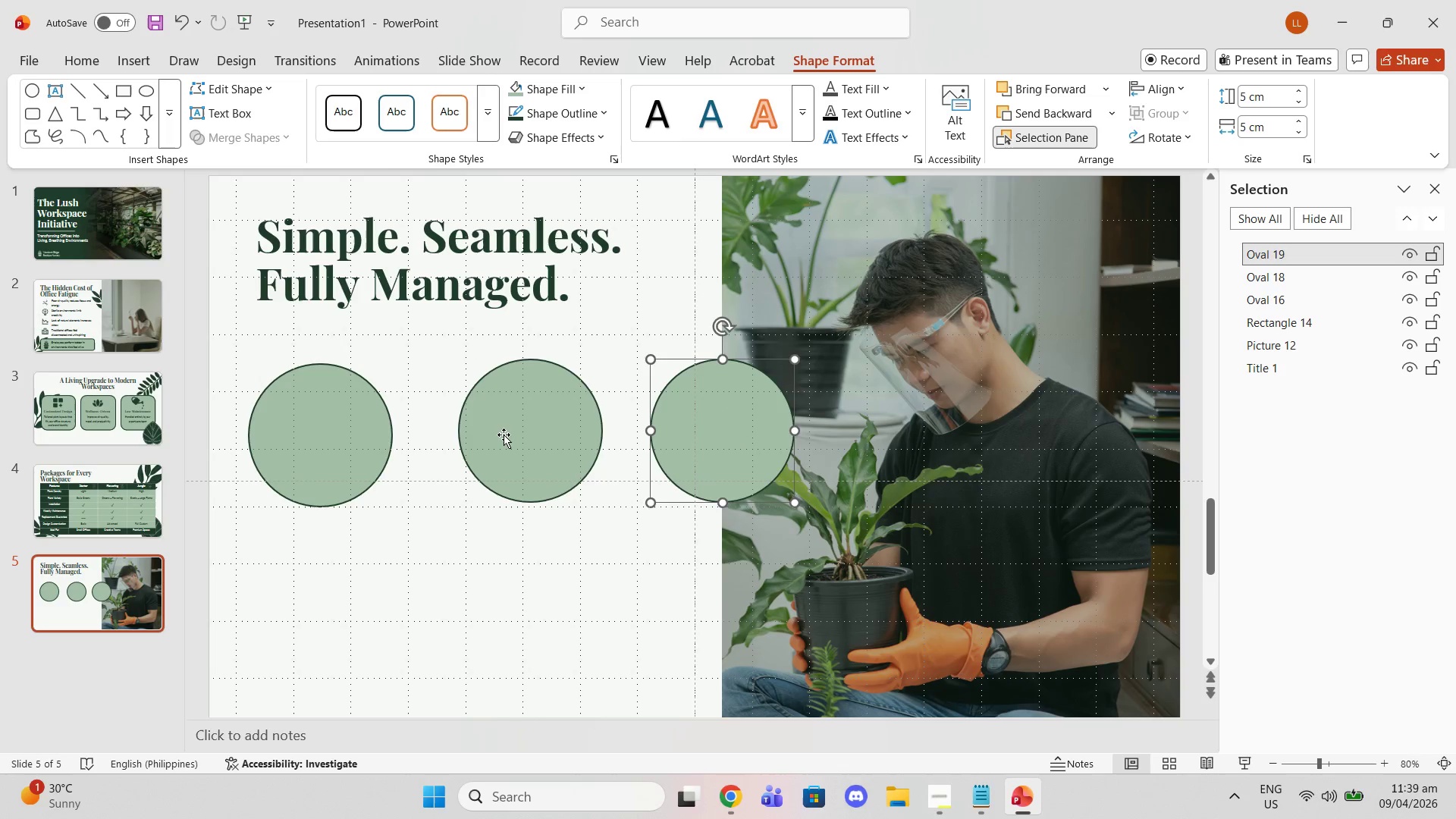 
left_click_drag(start_coordinate=[509, 435], to_coordinate=[501, 435])
 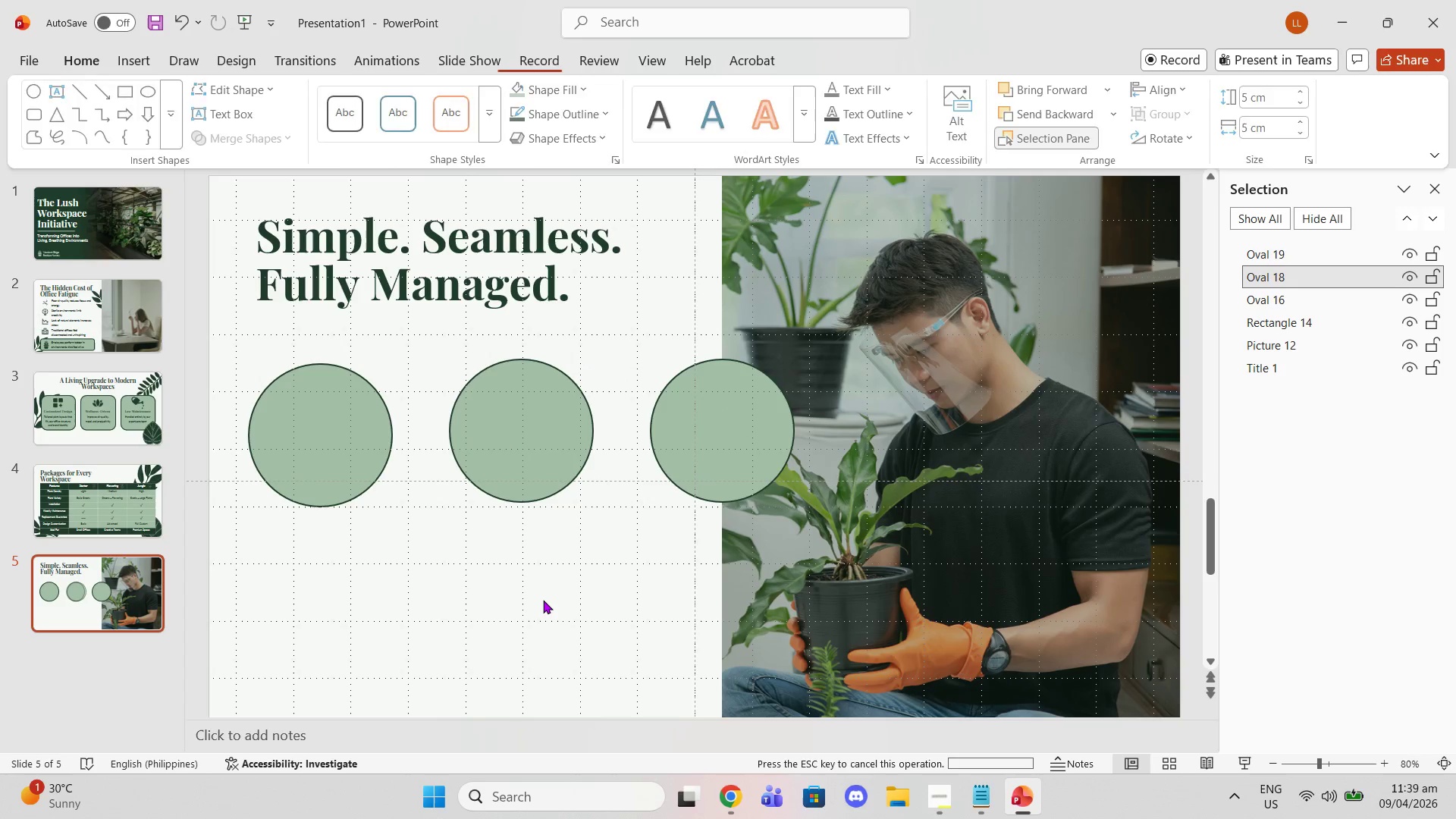 
left_click([543, 600])
 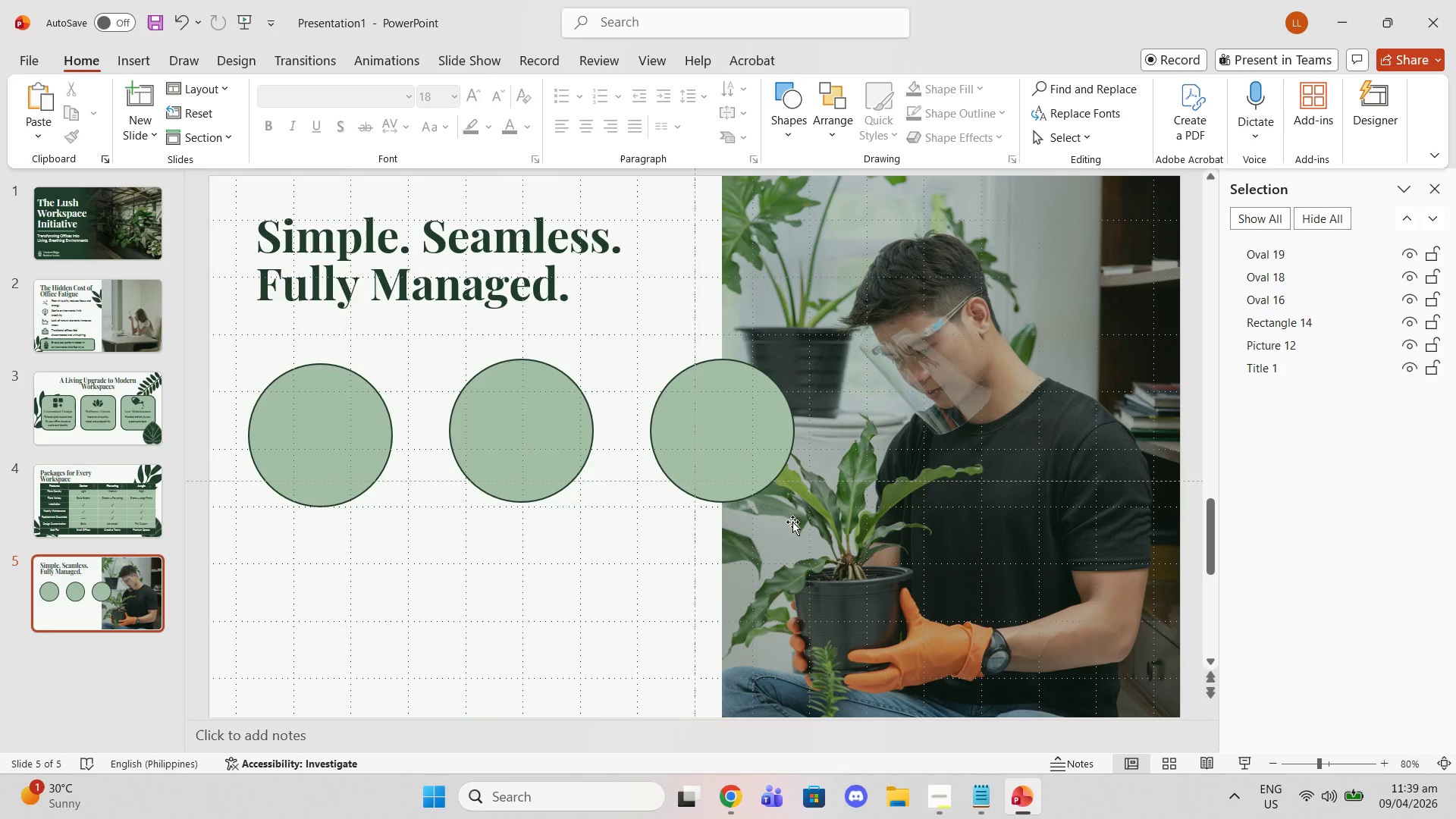 
left_click_drag(start_coordinate=[725, 445], to_coordinate=[692, 443])
 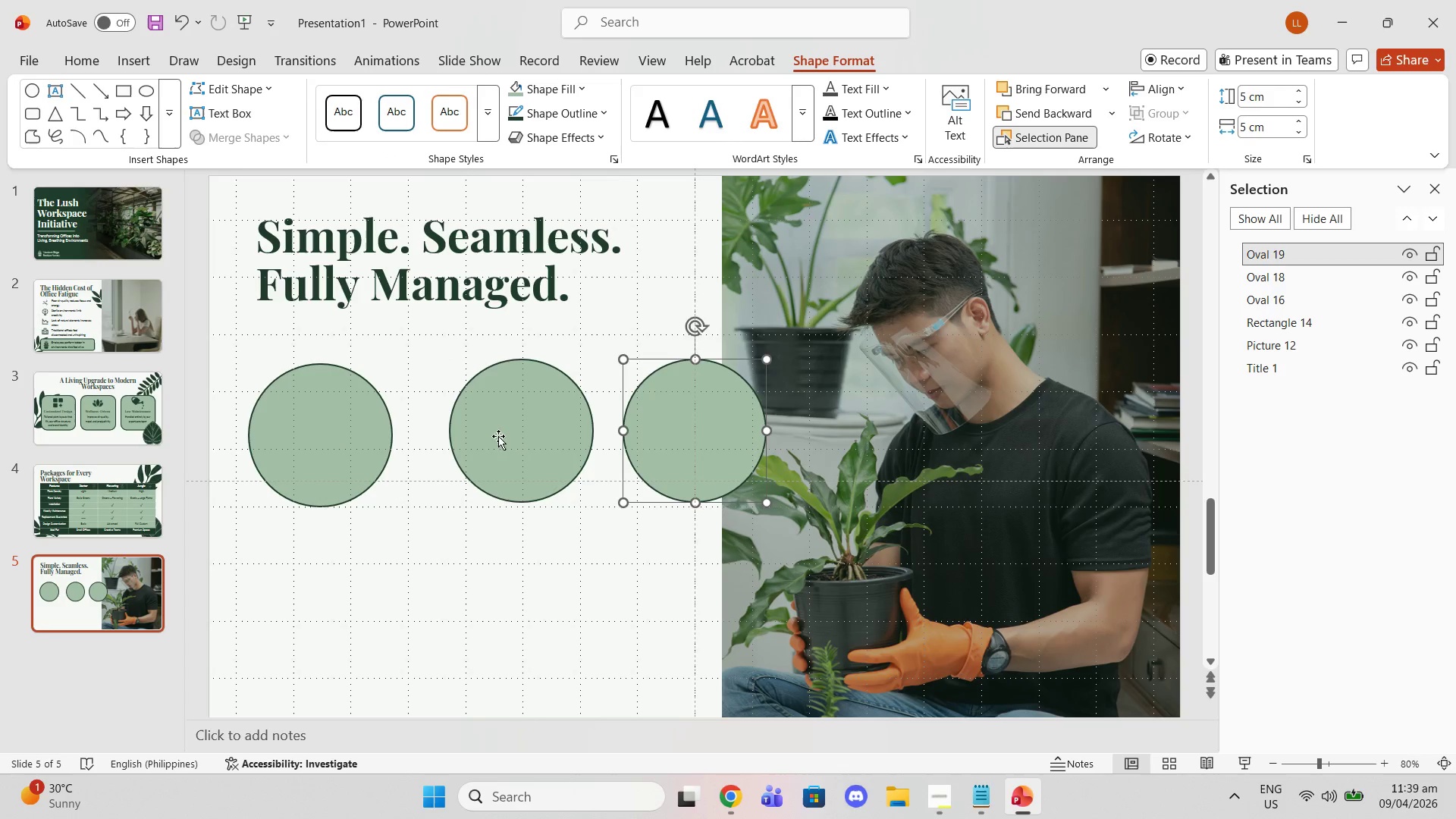 
left_click_drag(start_coordinate=[508, 436], to_coordinate=[495, 435])
 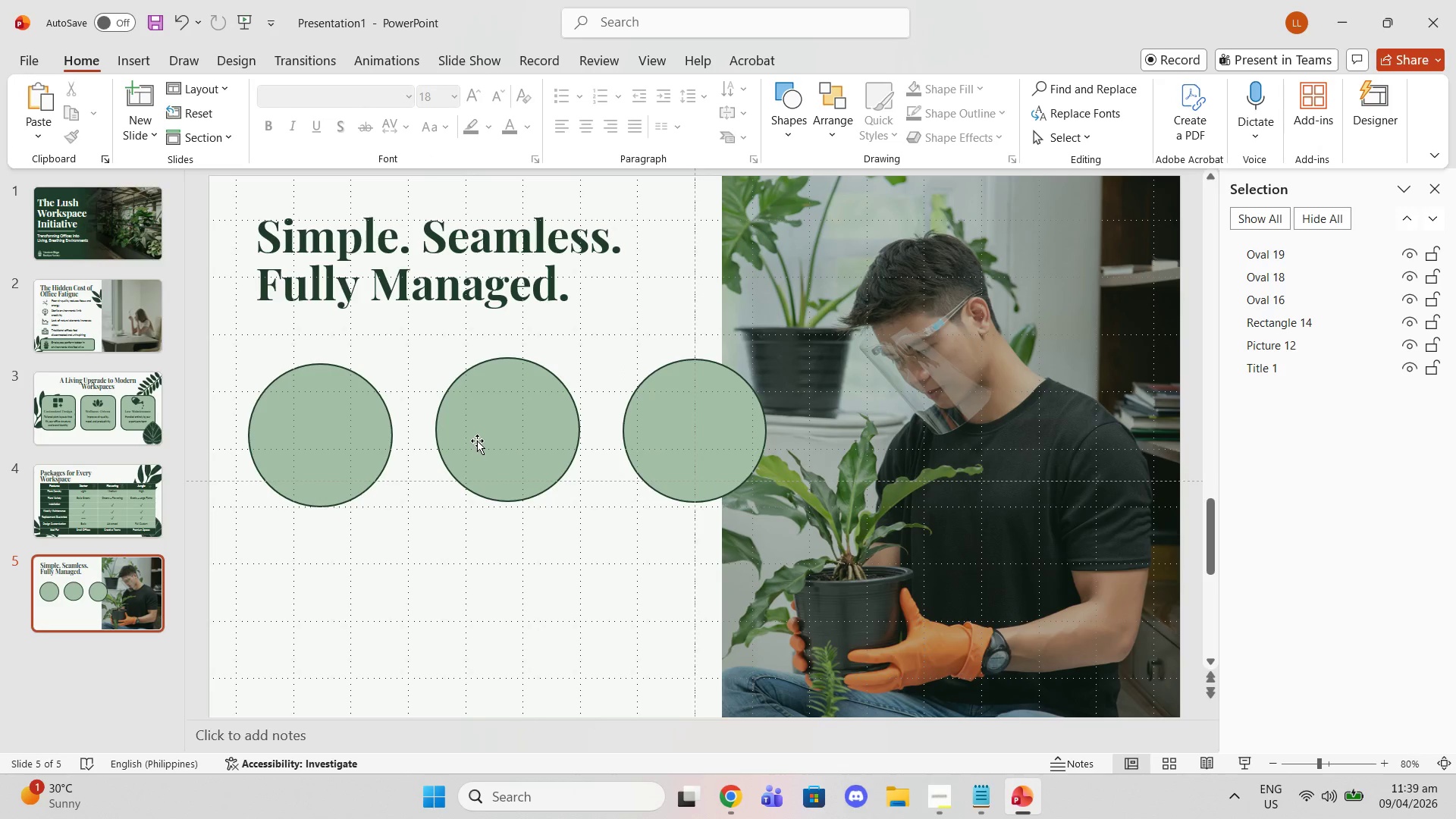 
left_click([477, 441])
 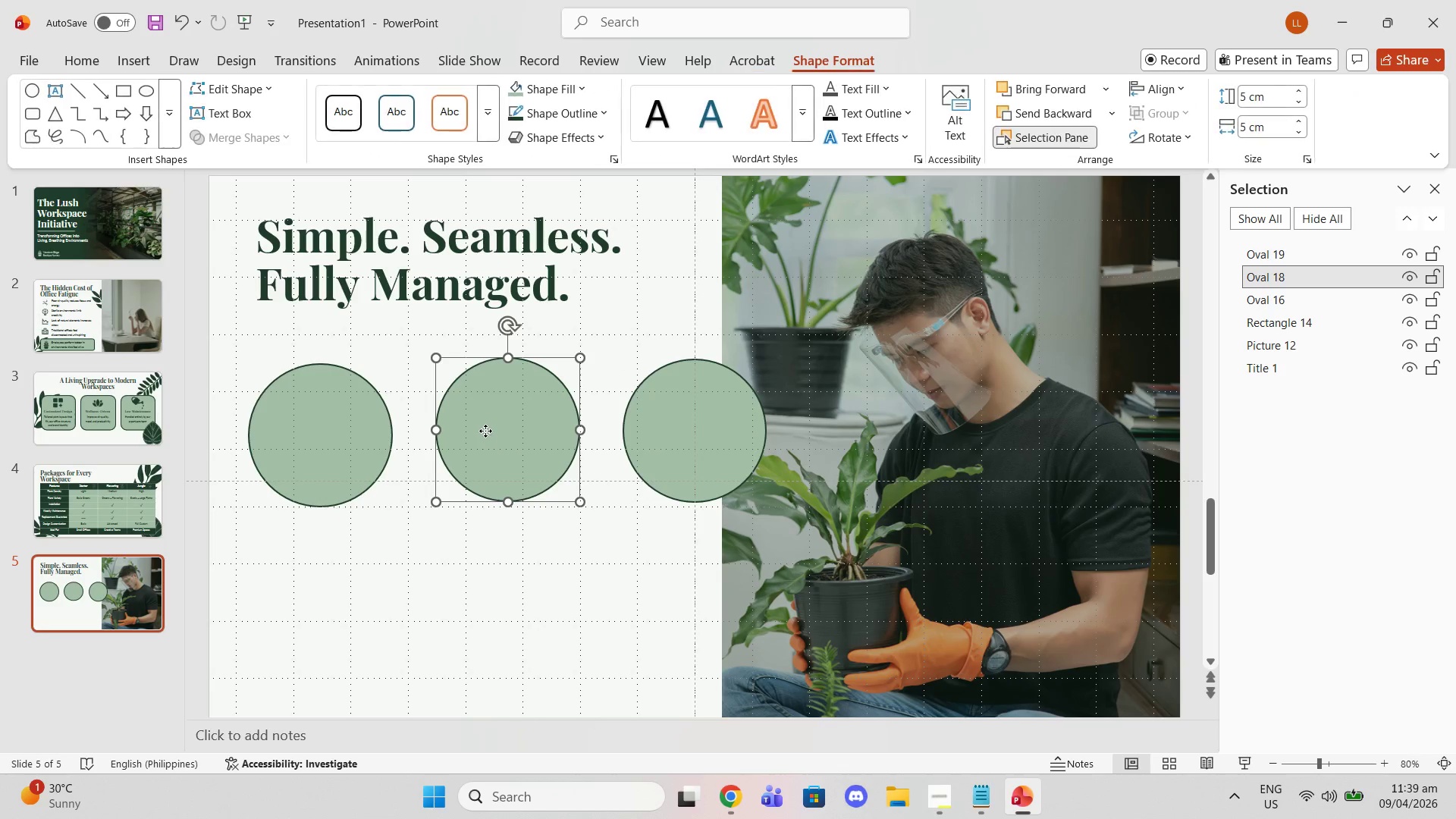 
left_click_drag(start_coordinate=[485, 431], to_coordinate=[488, 440])
 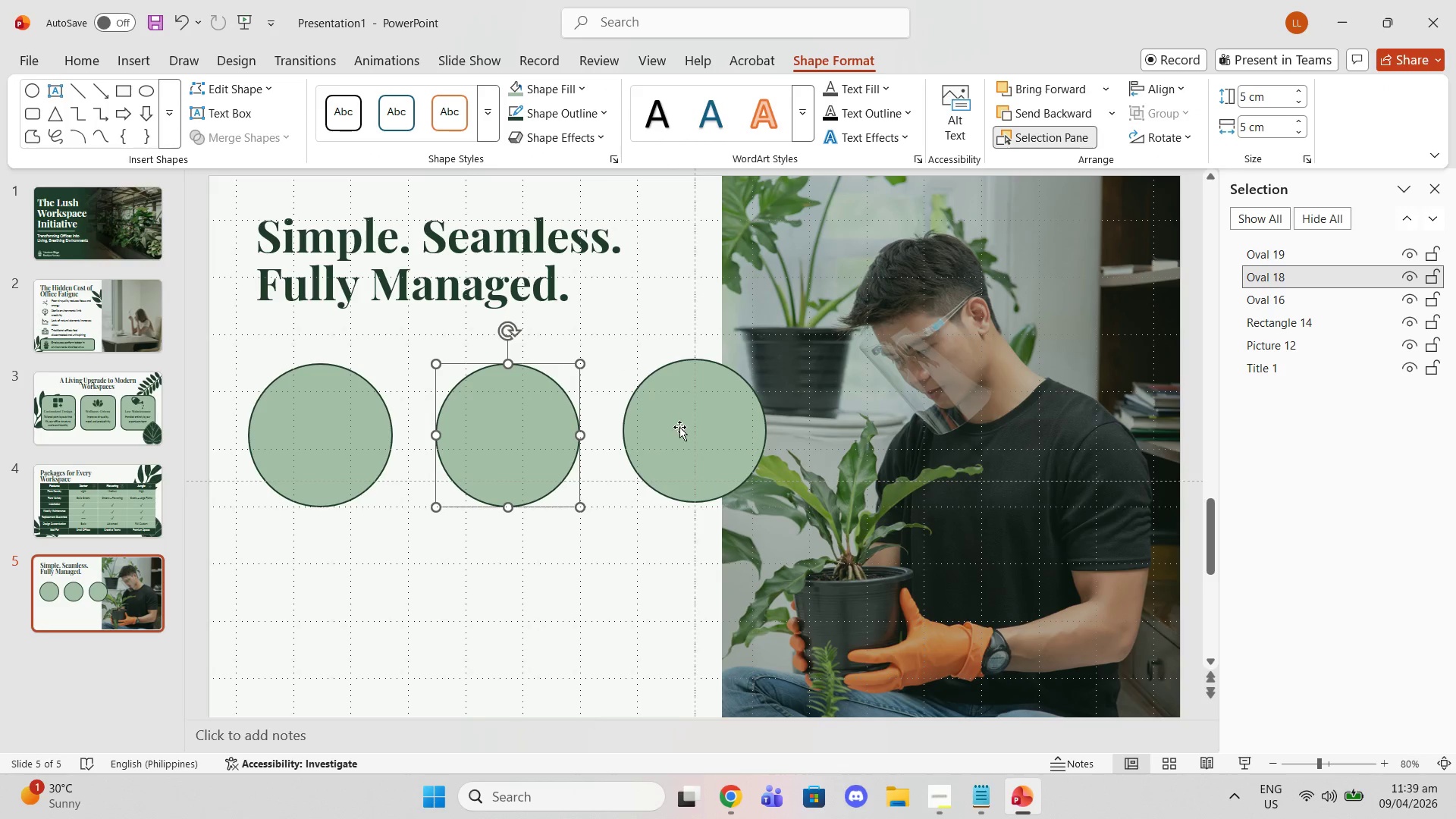 
left_click_drag(start_coordinate=[679, 427], to_coordinate=[679, 433])
 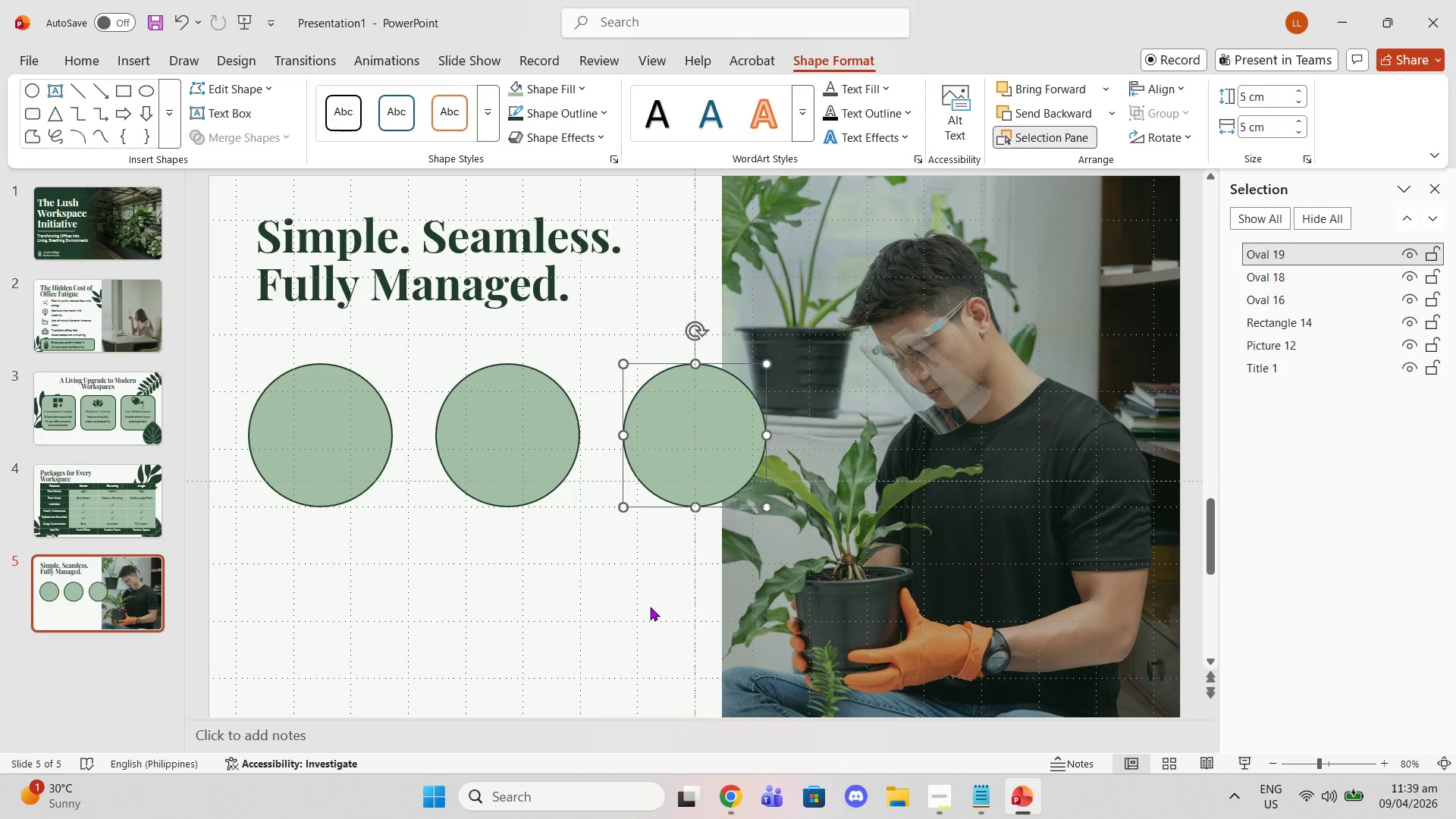 
left_click([650, 607])
 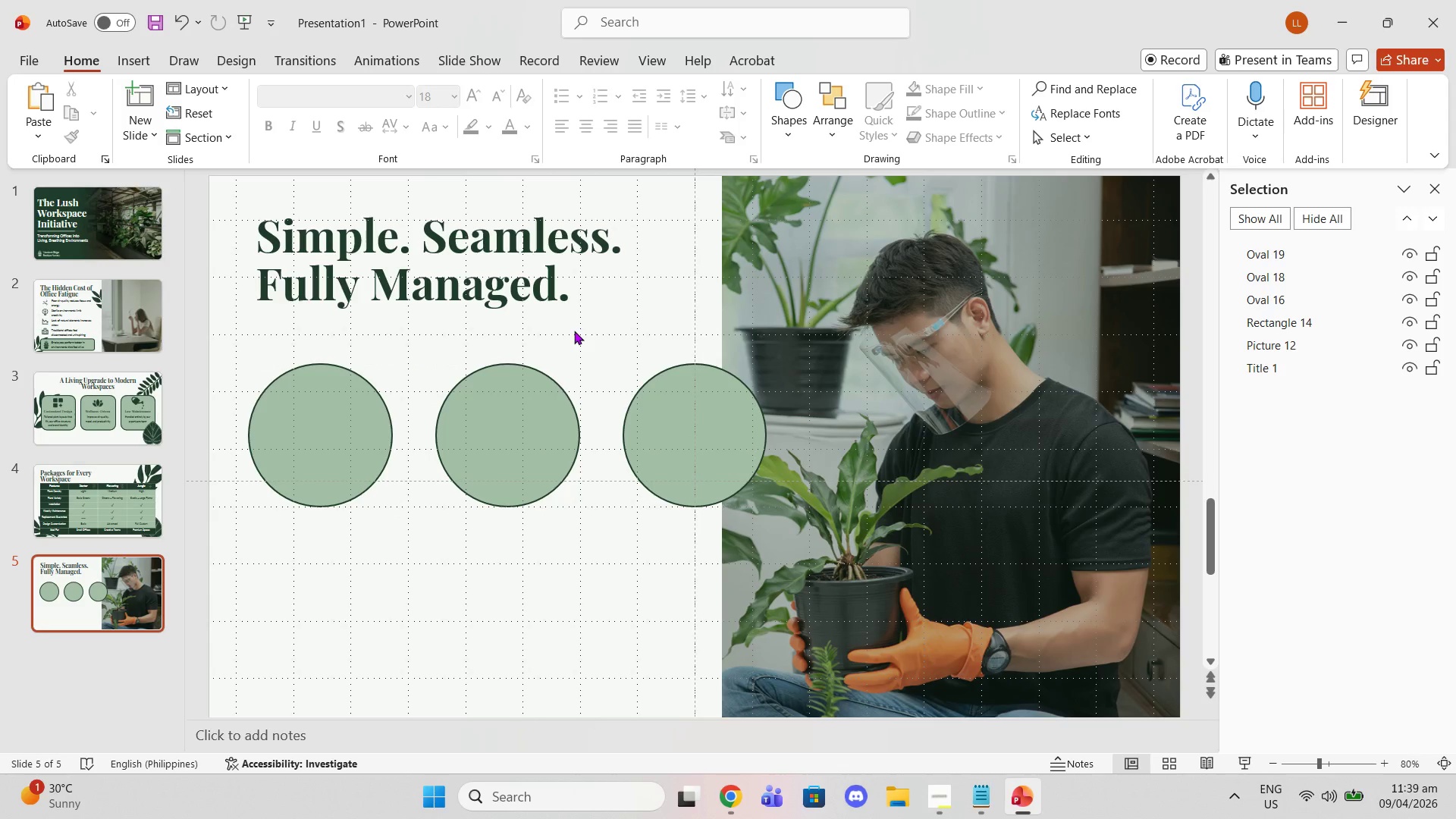 
wait(7.06)
 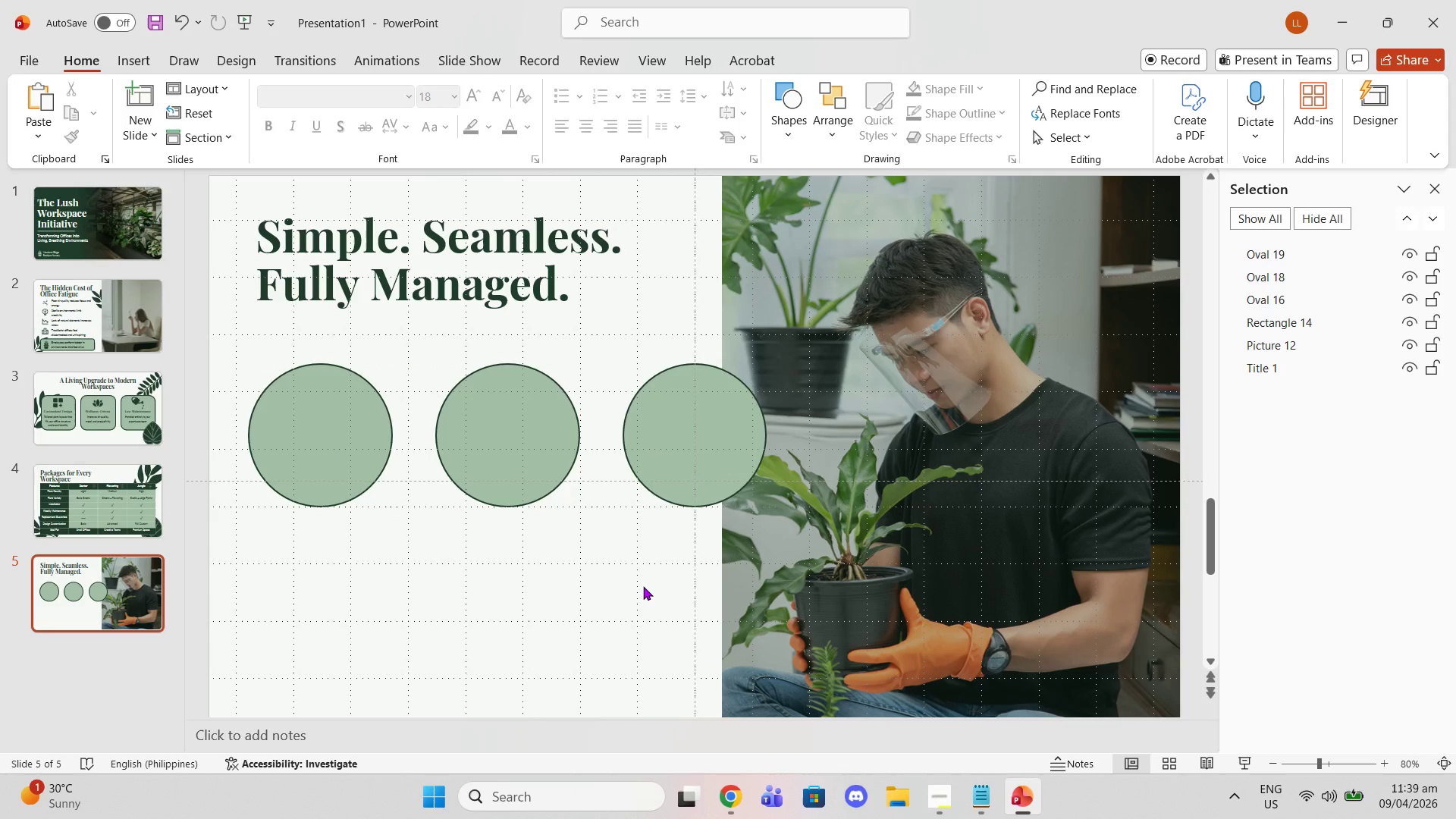 
left_click([736, 805])
 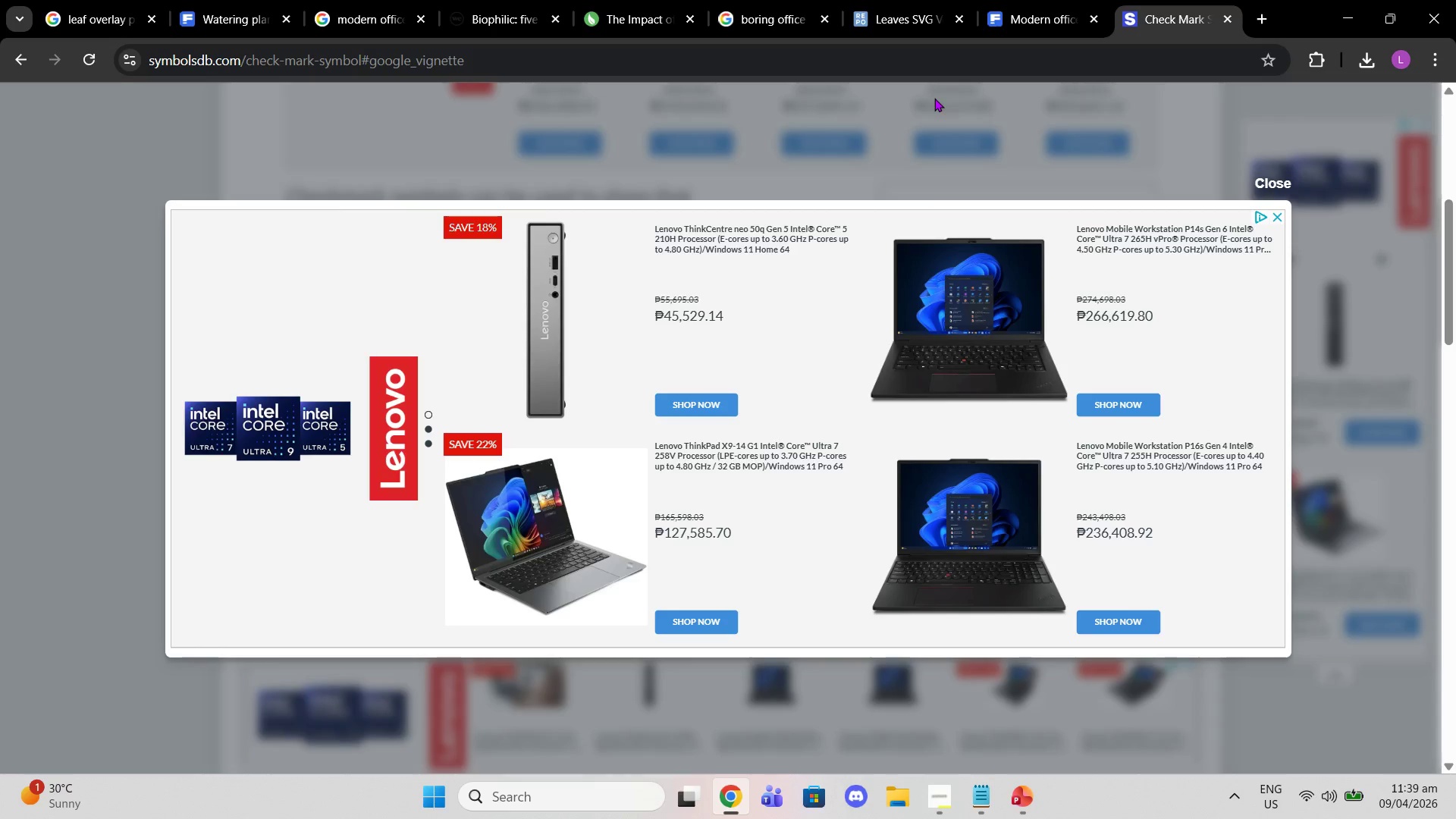 
left_click([1285, 187])
 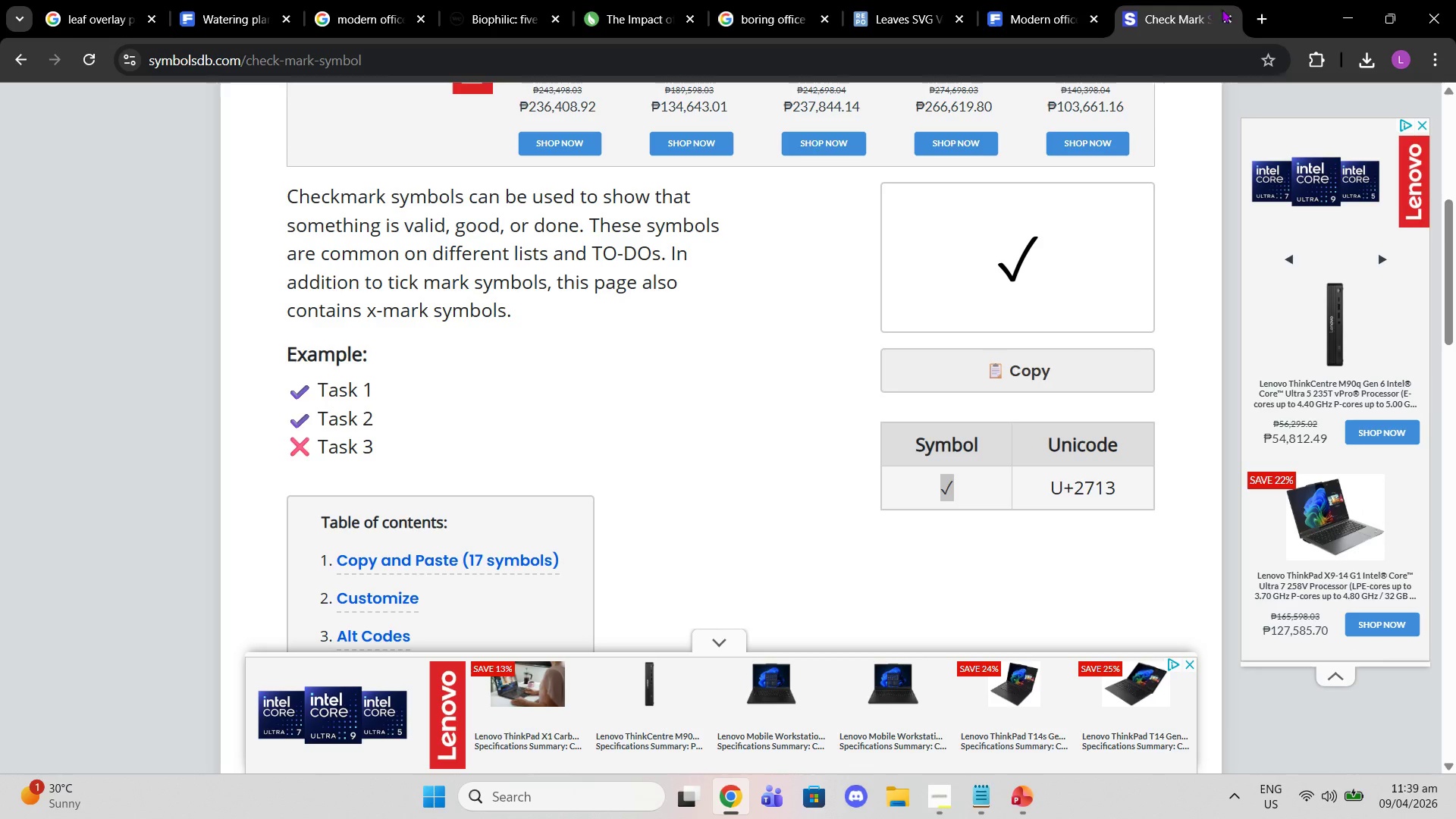 
left_click([1229, 18])
 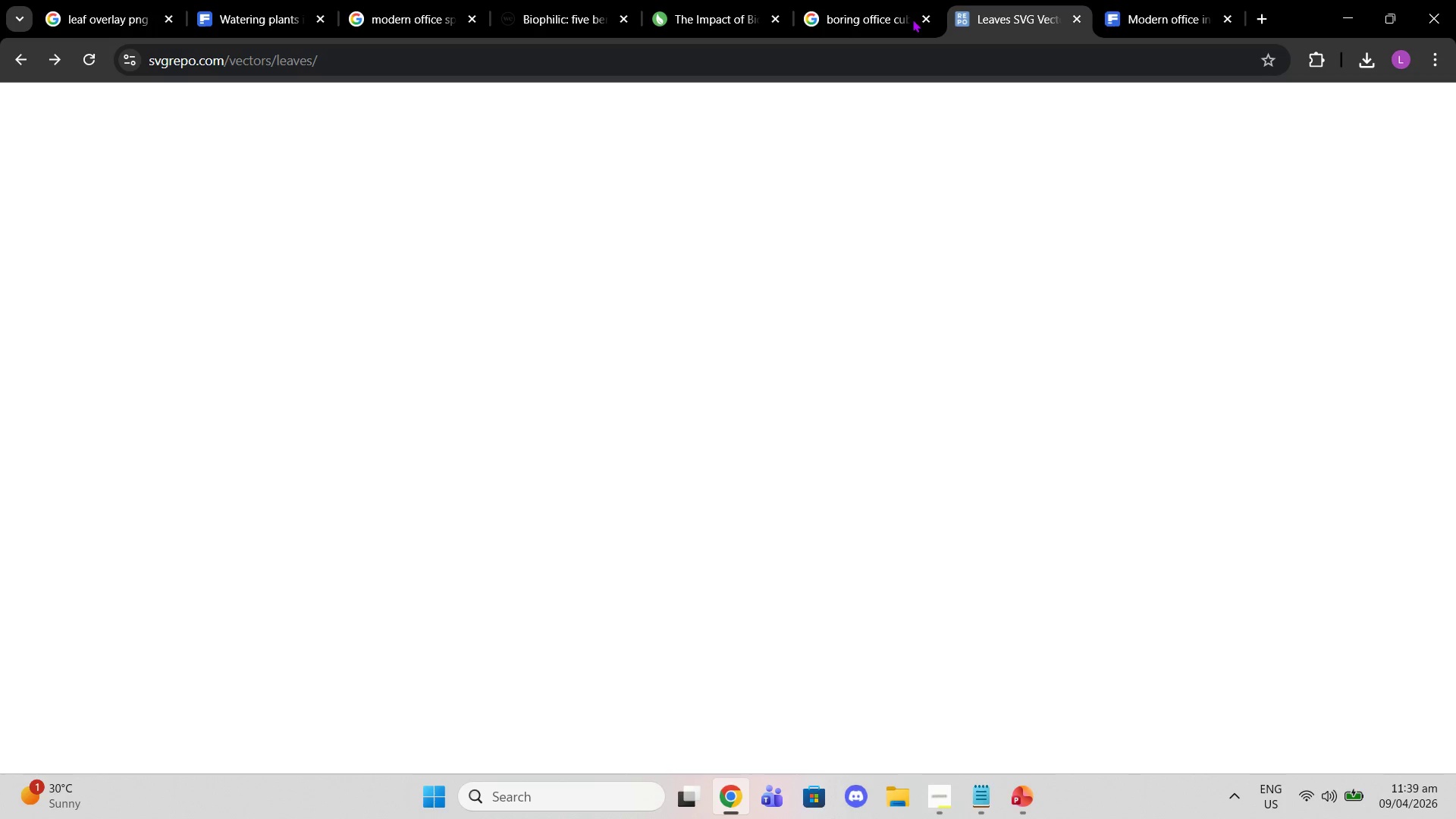 
left_click([927, 20])
 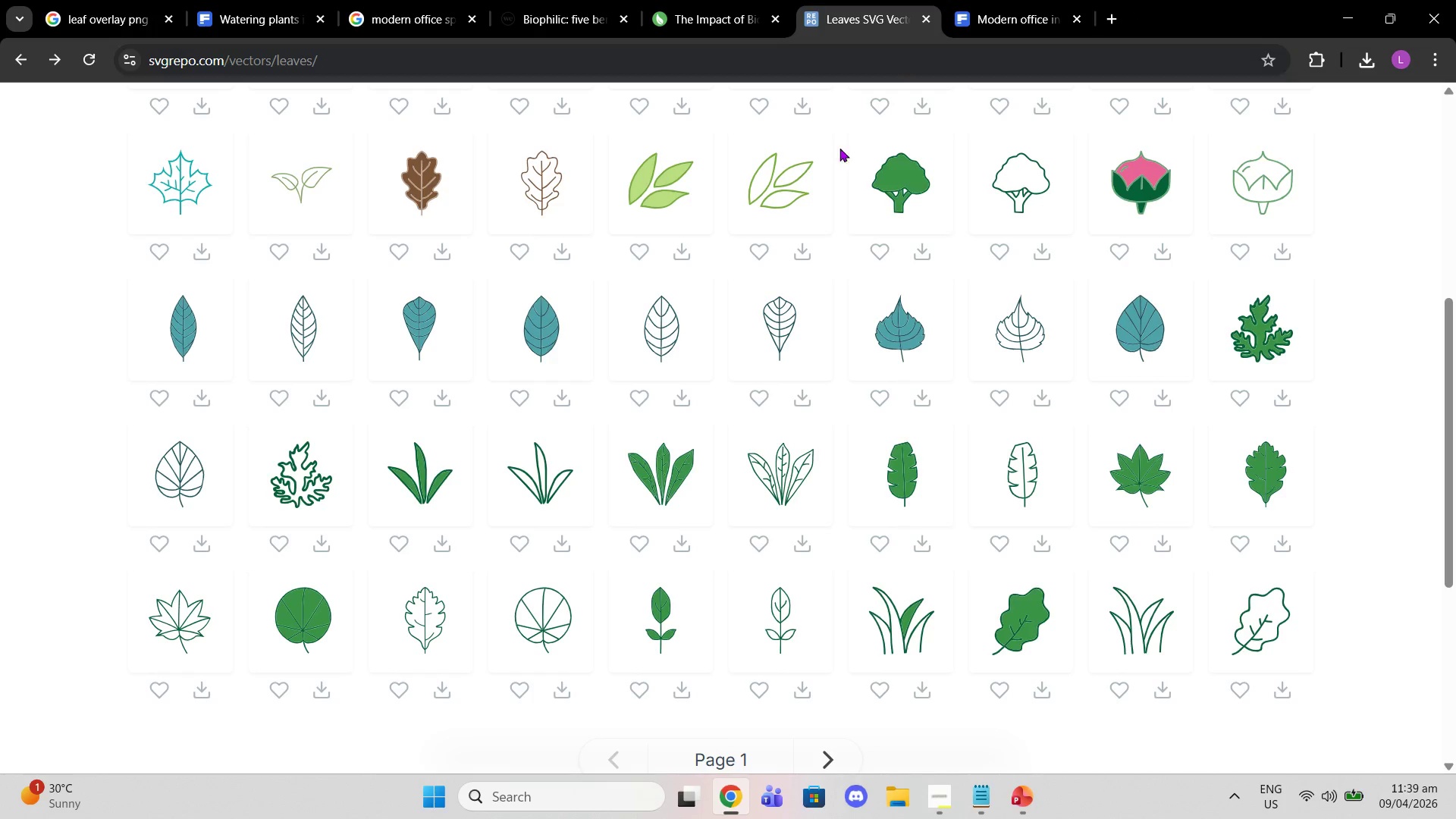 
scroll: coordinate [821, 218], scroll_direction: up, amount: 5.0
 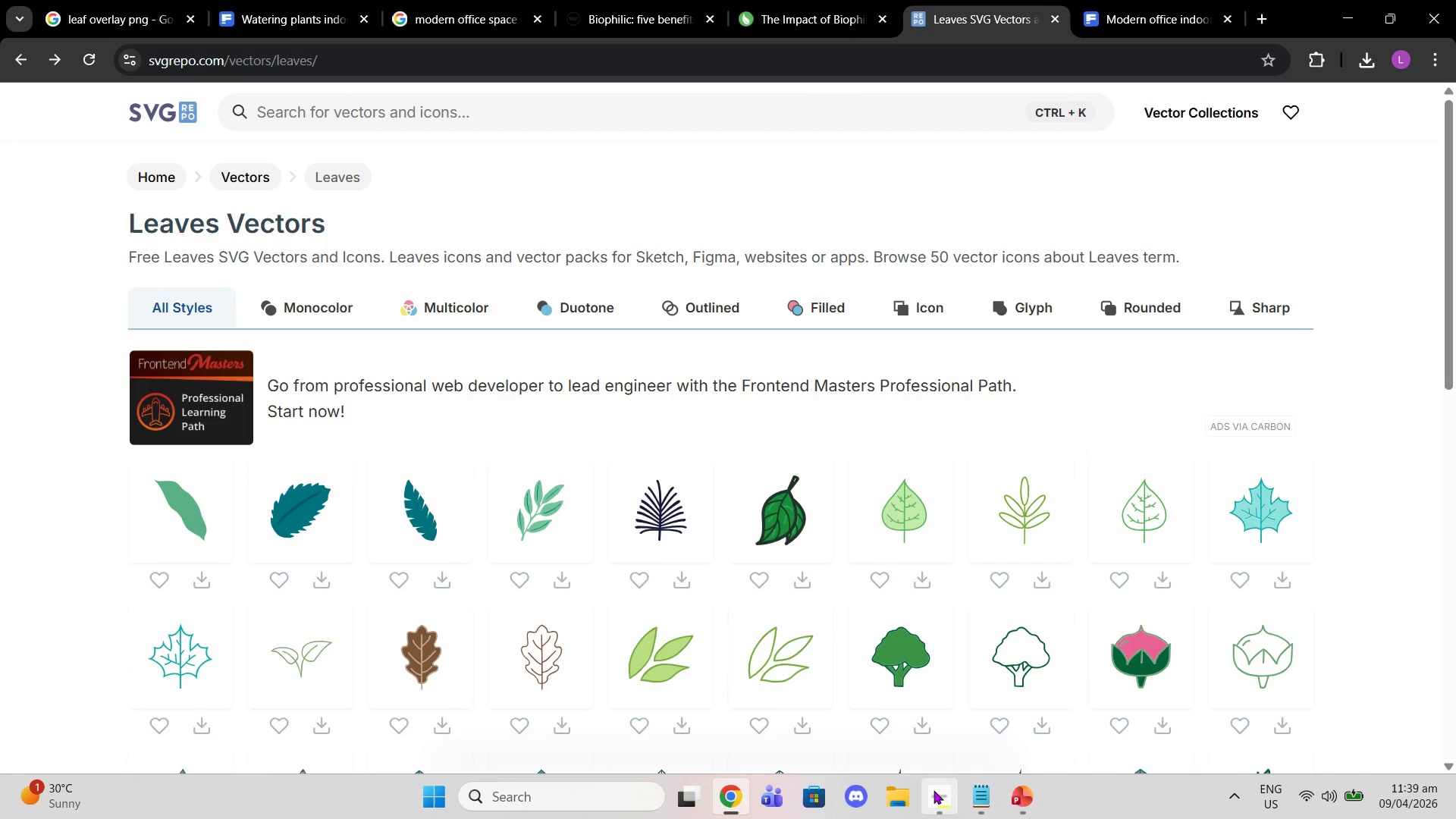 
left_click([934, 790])